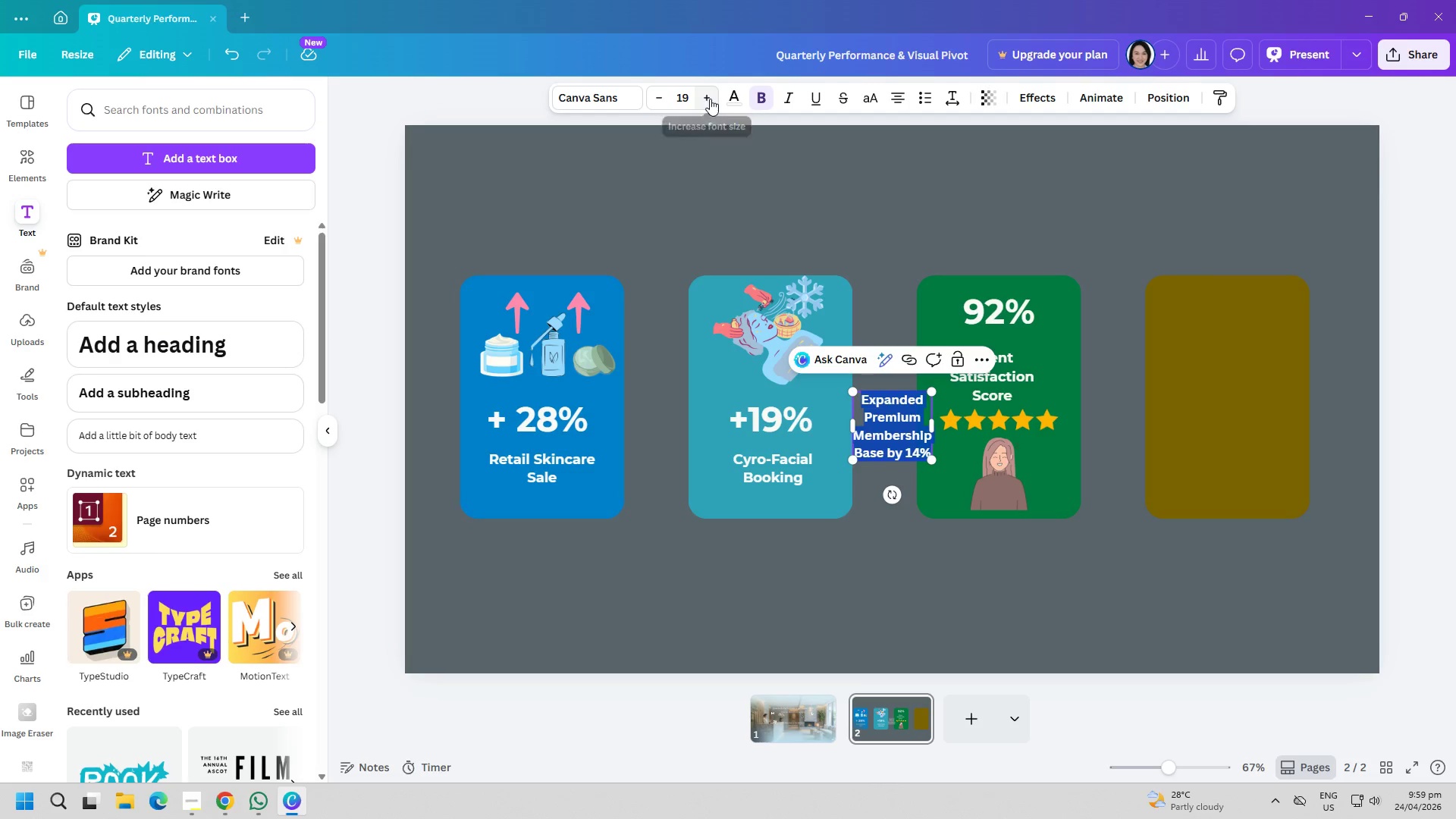 
double_click([626, 97])
 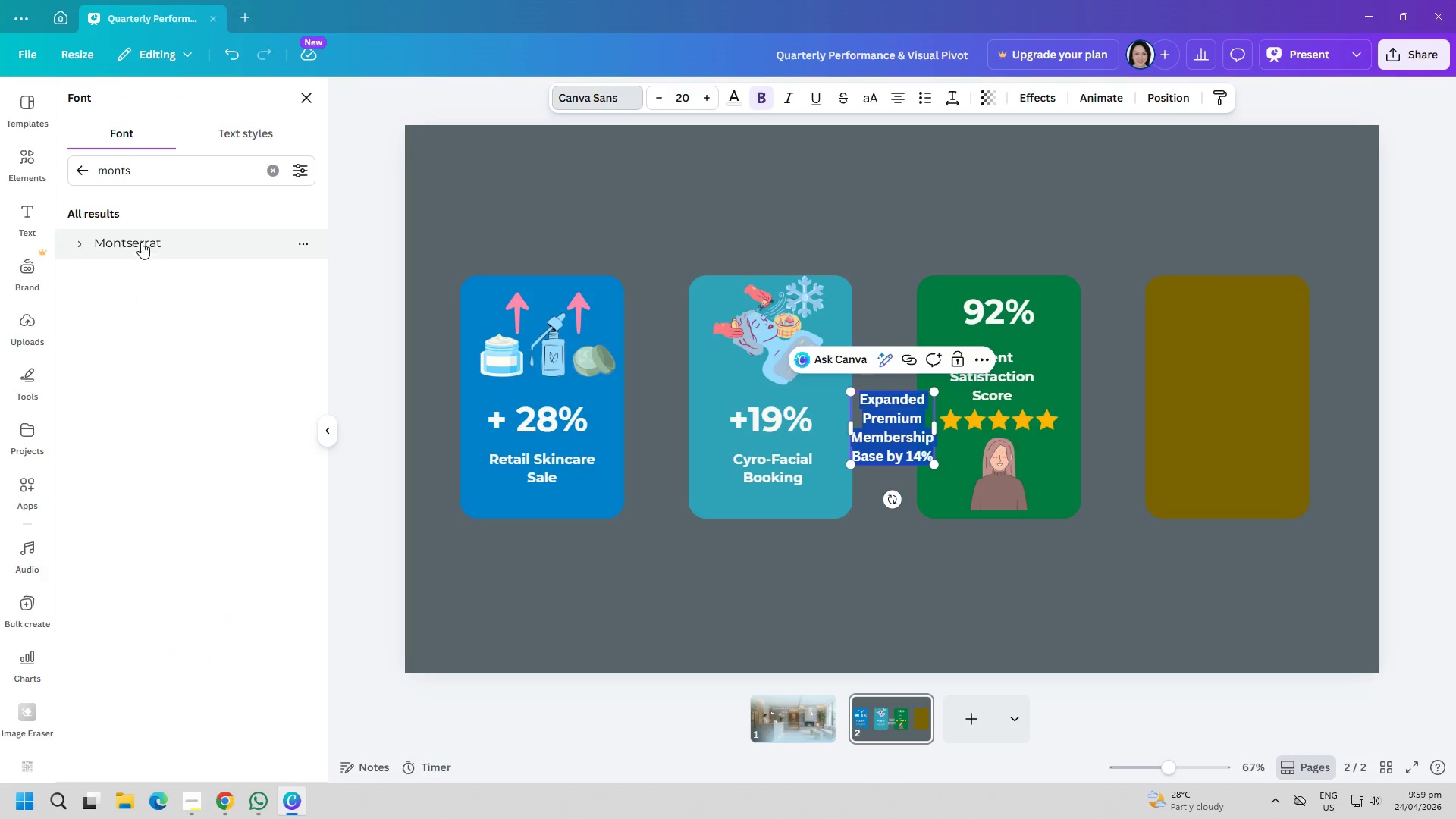 
double_click([654, 131])
 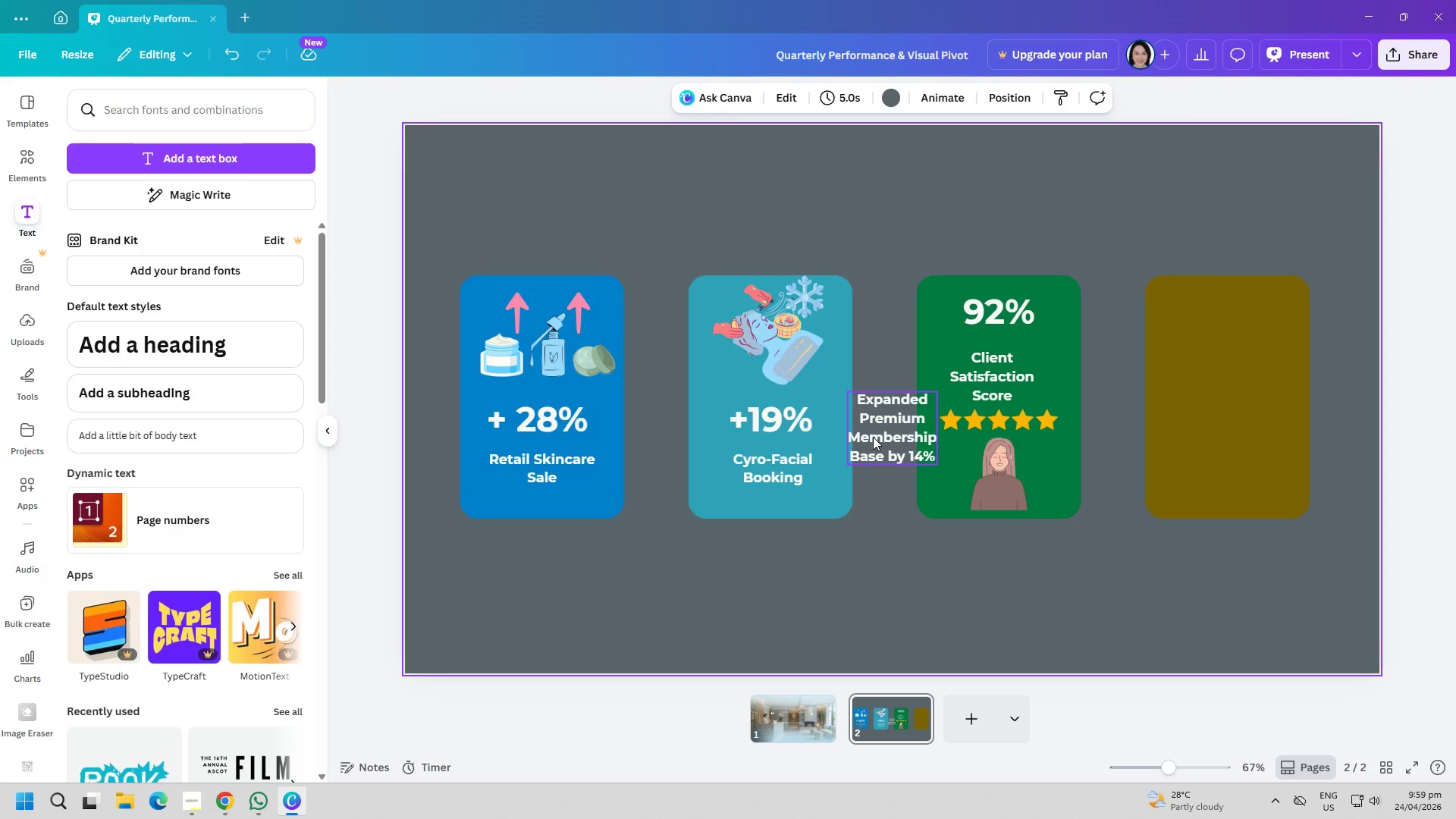 
left_click_drag(start_coordinate=[873, 435], to_coordinate=[1210, 446])
 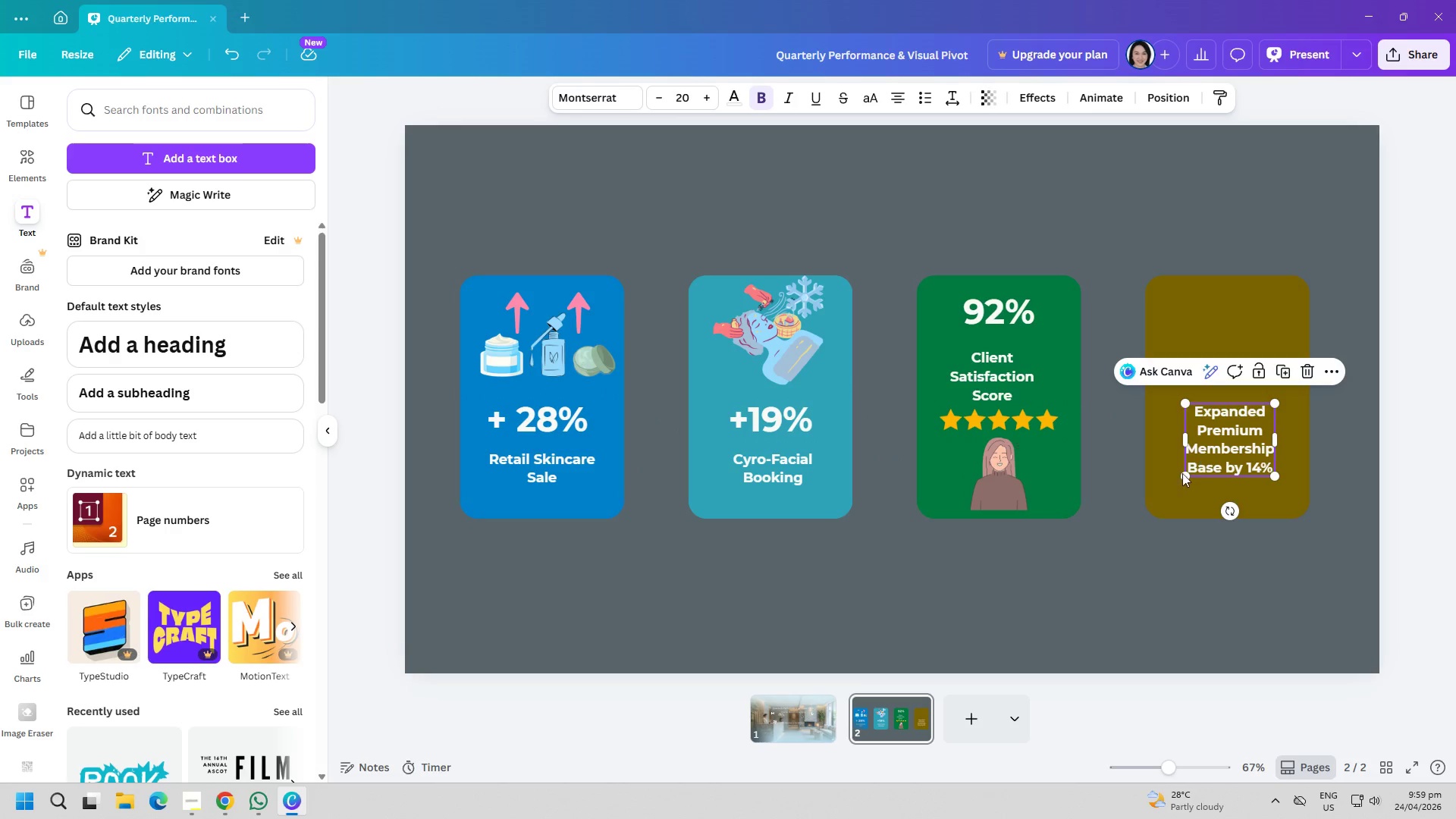 
left_click([1131, 607])
 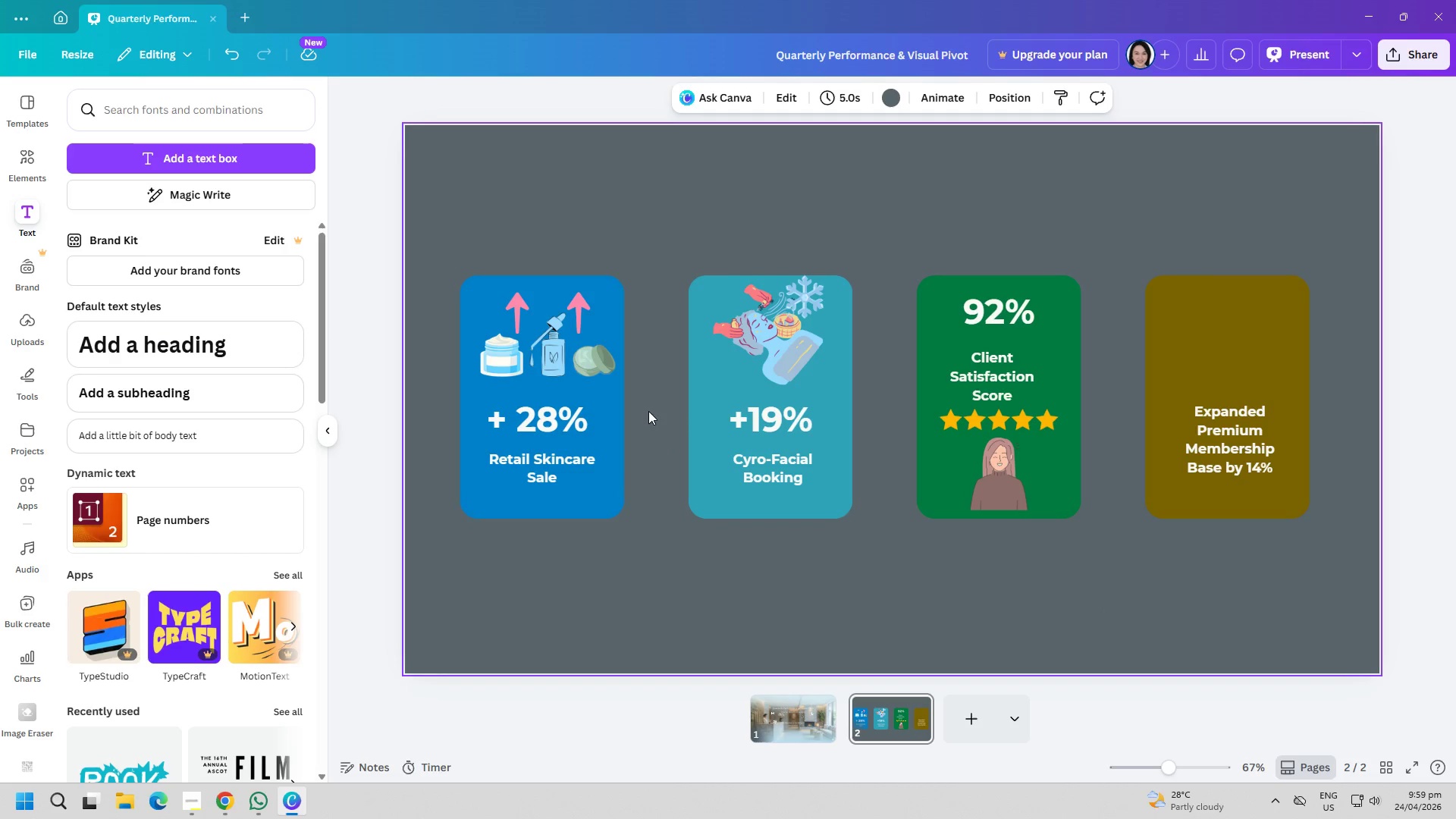 
wait(7.55)
 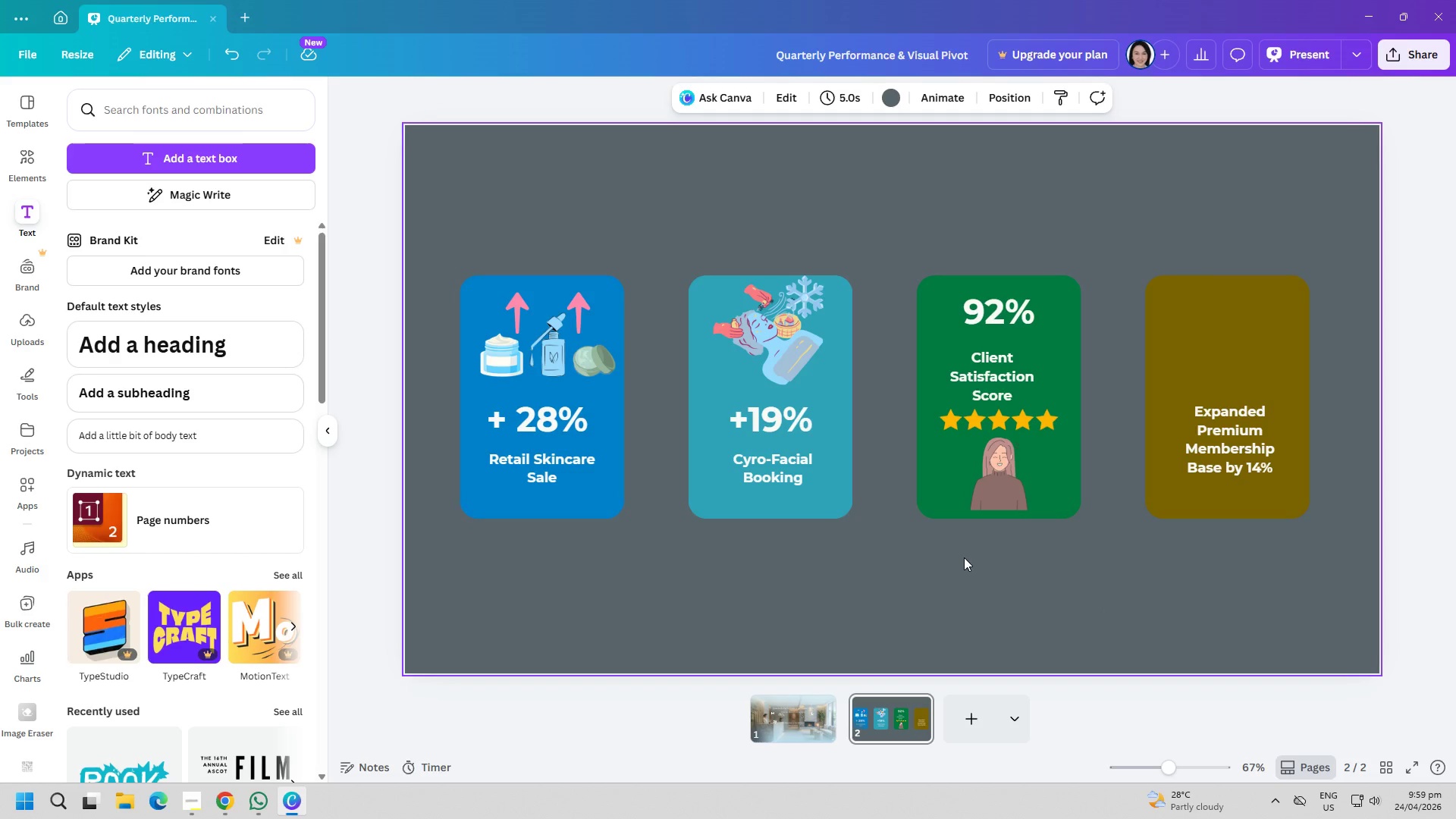 
left_click_drag(start_coordinate=[623, 396], to_coordinate=[616, 397])
 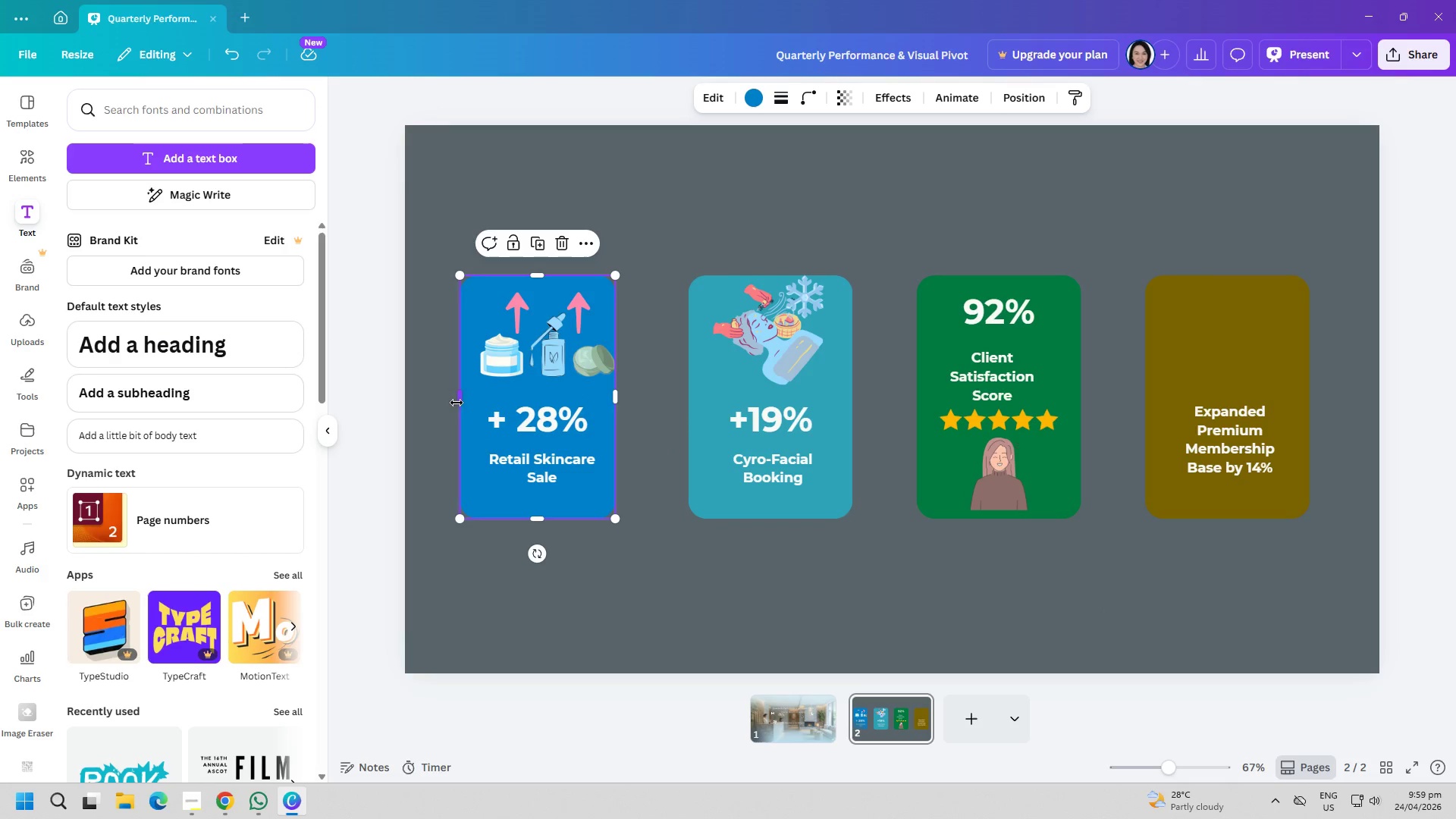 
left_click_drag(start_coordinate=[458, 400], to_coordinate=[472, 402])
 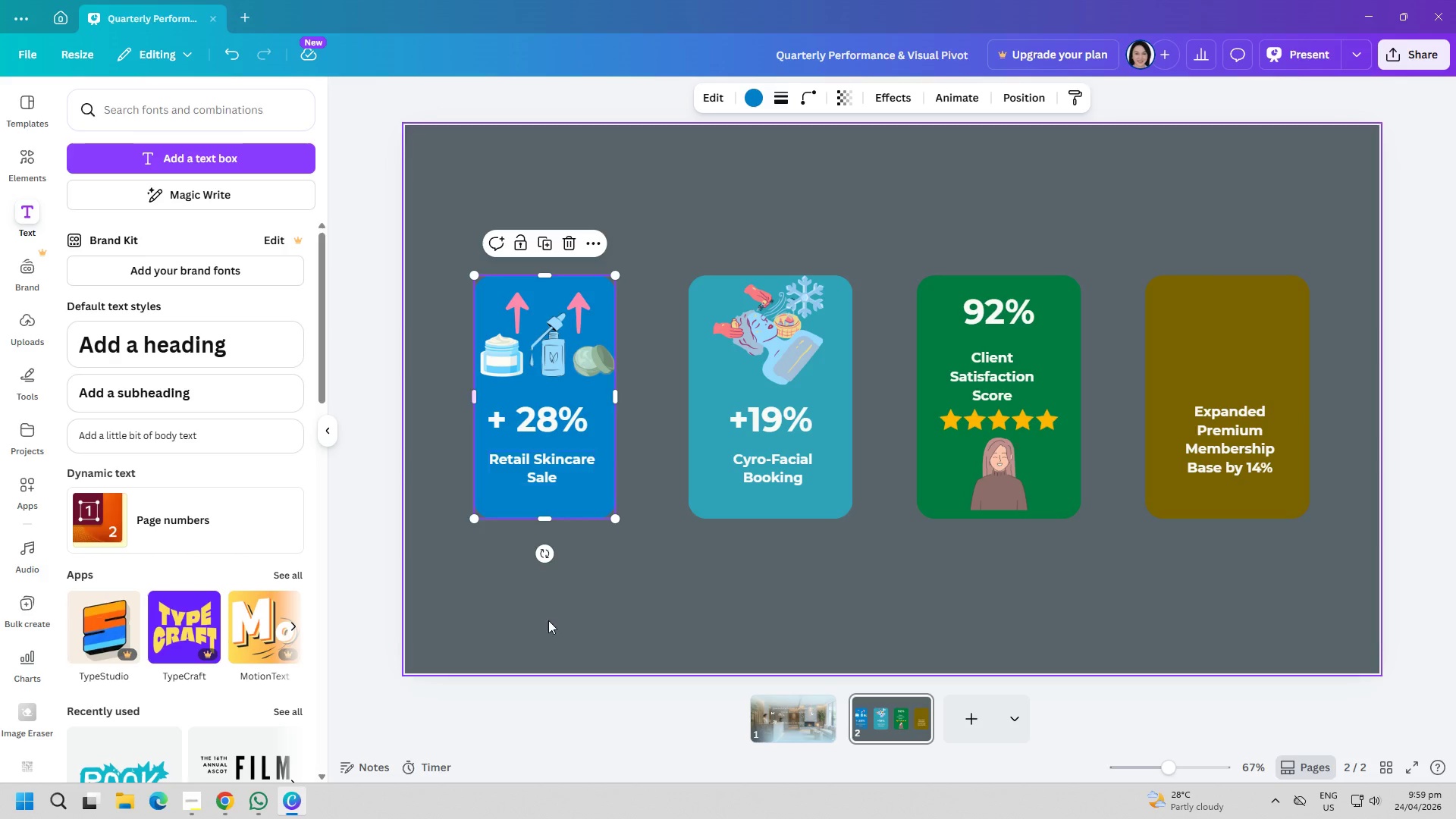 
left_click([548, 620])
 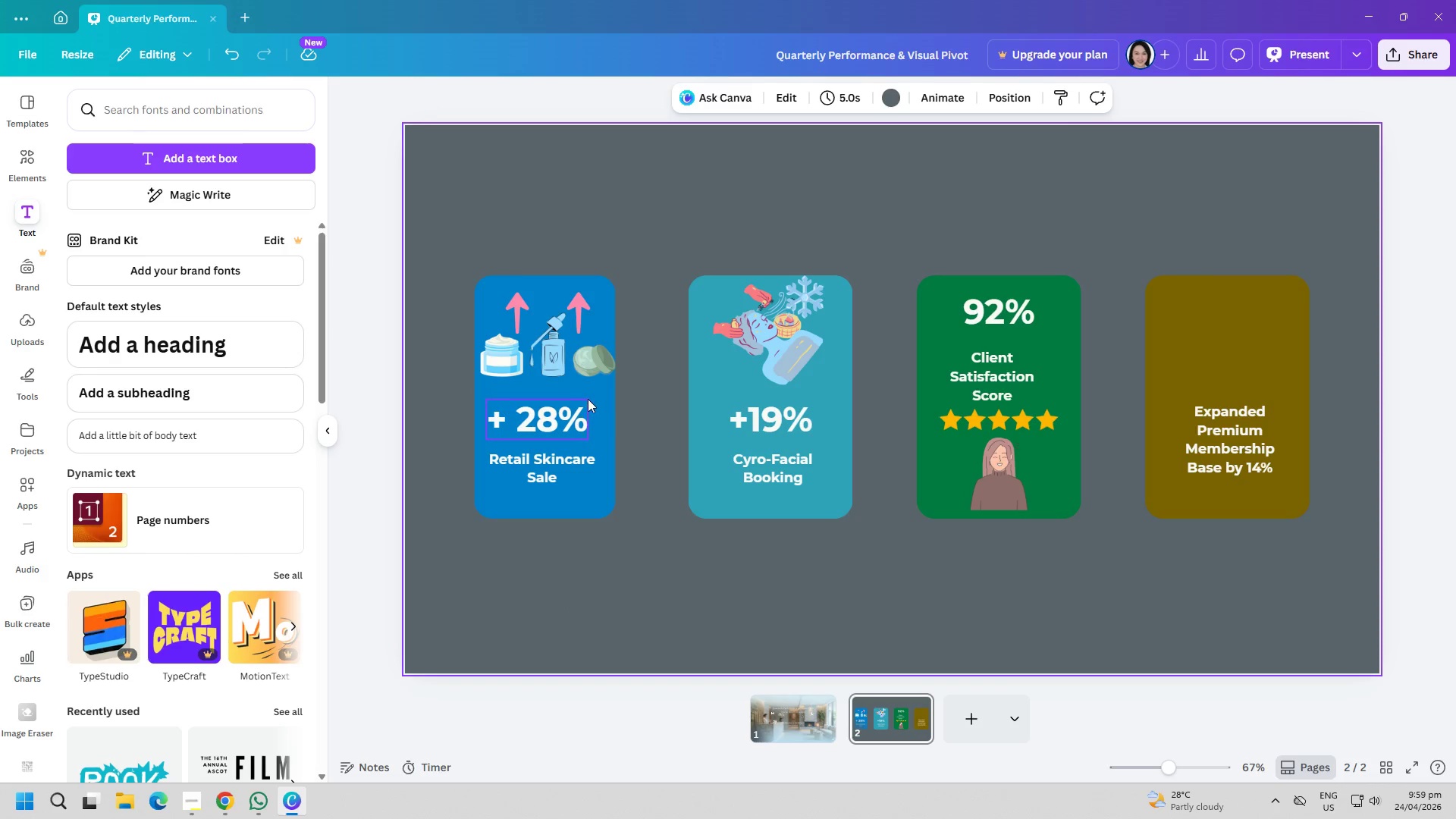 
left_click_drag(start_coordinate=[595, 394], to_coordinate=[639, 397])
 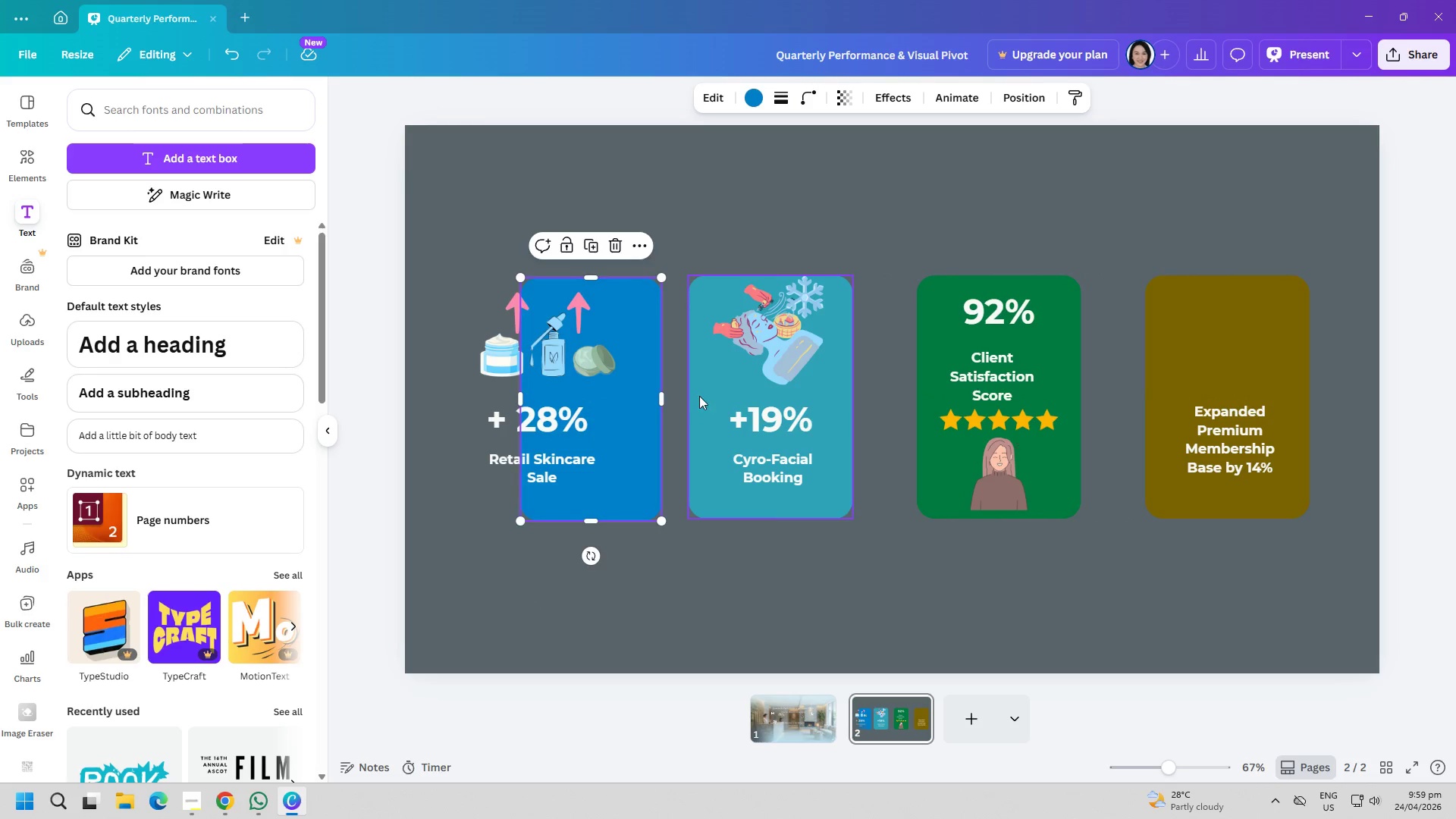 
left_click([699, 396])
 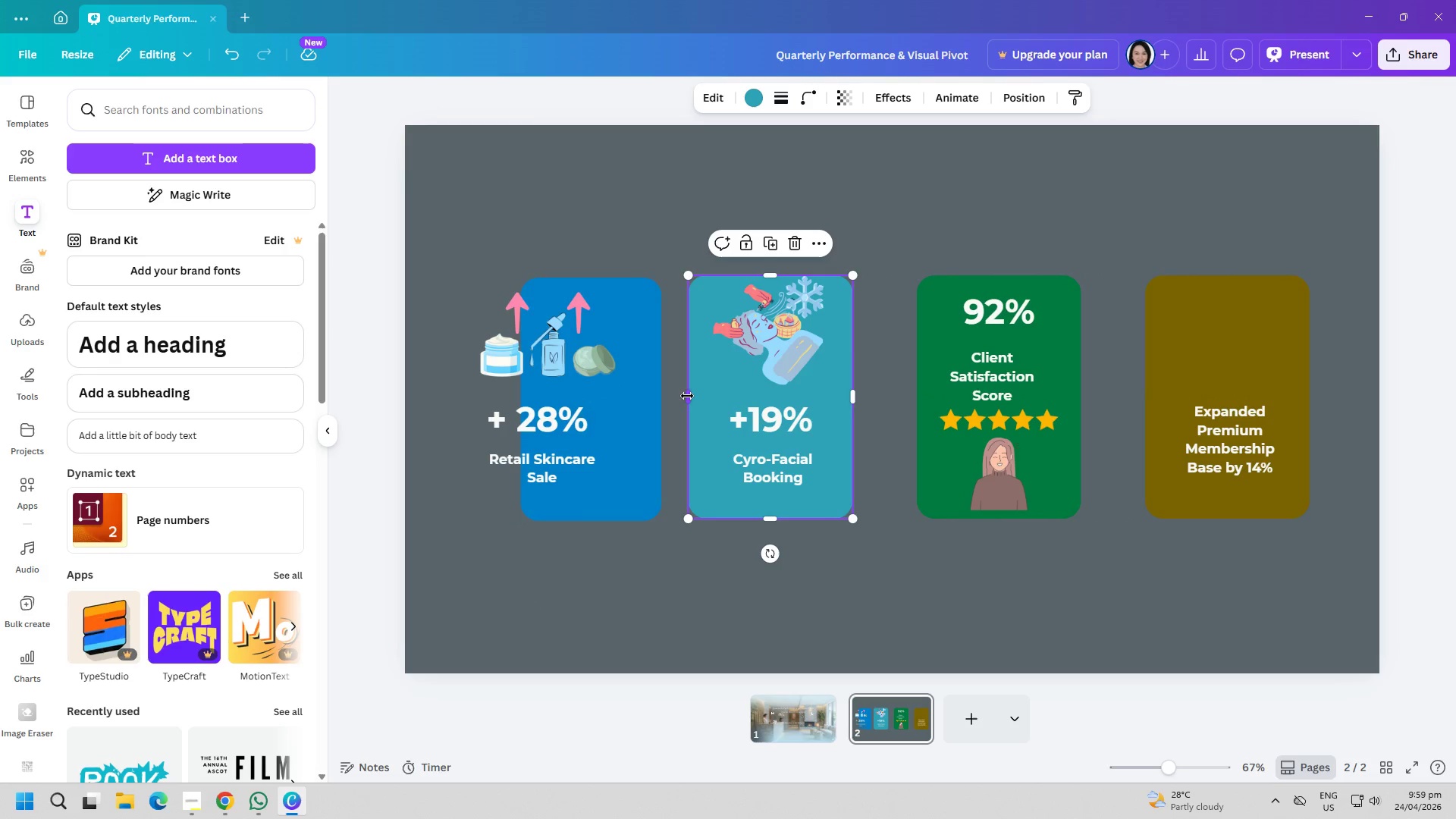 
left_click_drag(start_coordinate=[687, 396], to_coordinate=[708, 400])
 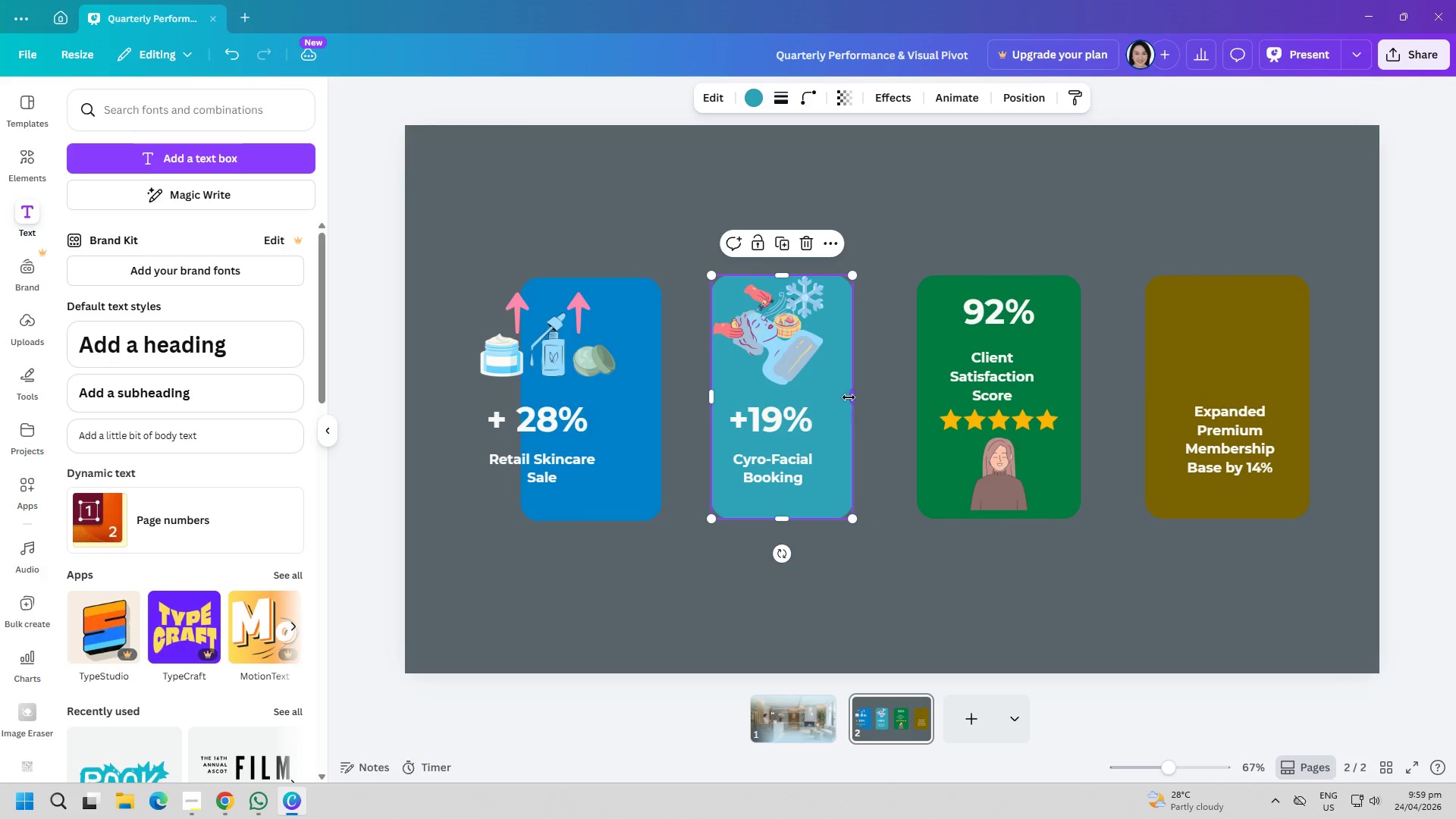 
left_click_drag(start_coordinate=[849, 397], to_coordinate=[843, 397])
 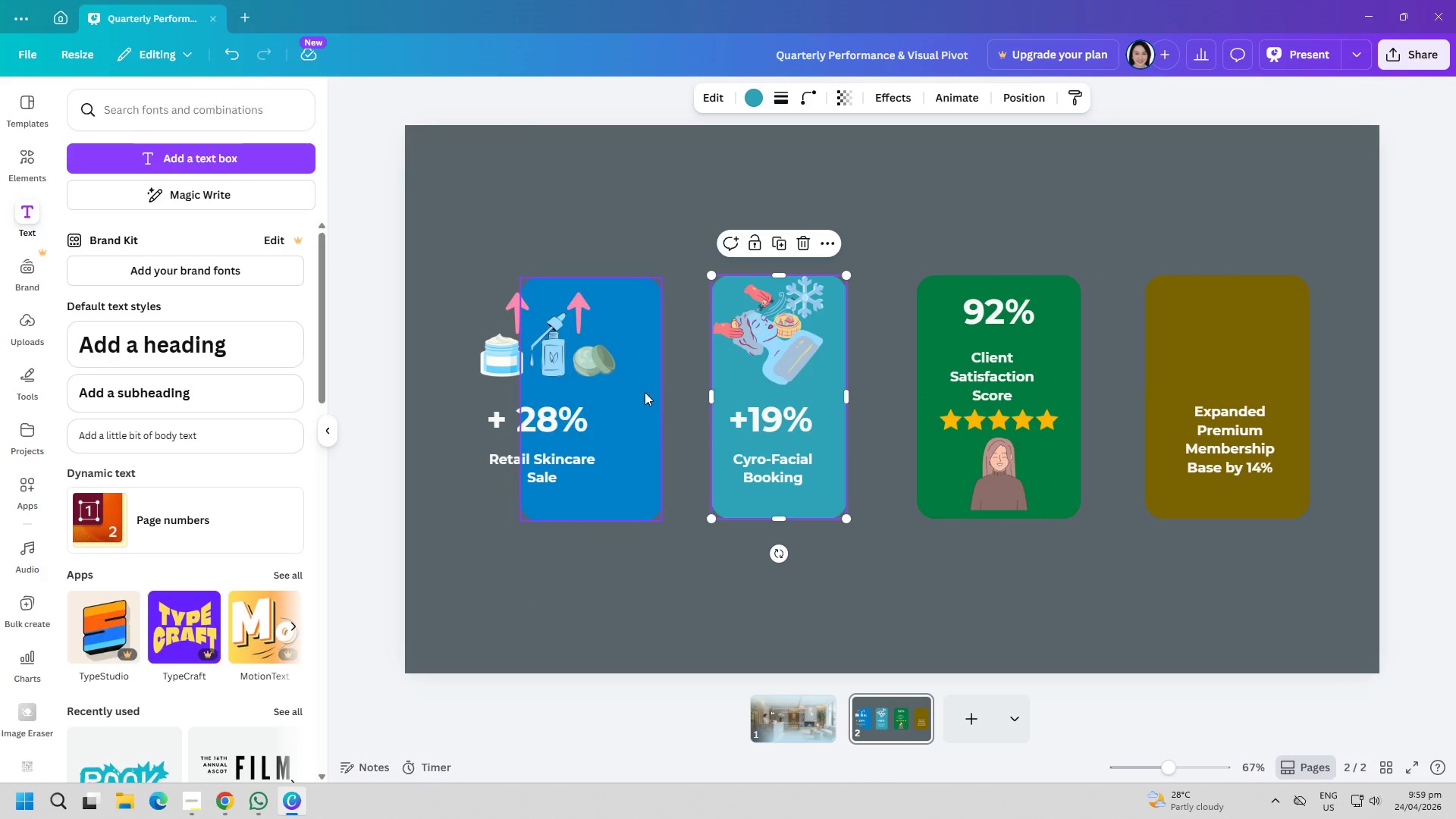 
left_click_drag(start_coordinate=[645, 392], to_coordinate=[661, 392])
 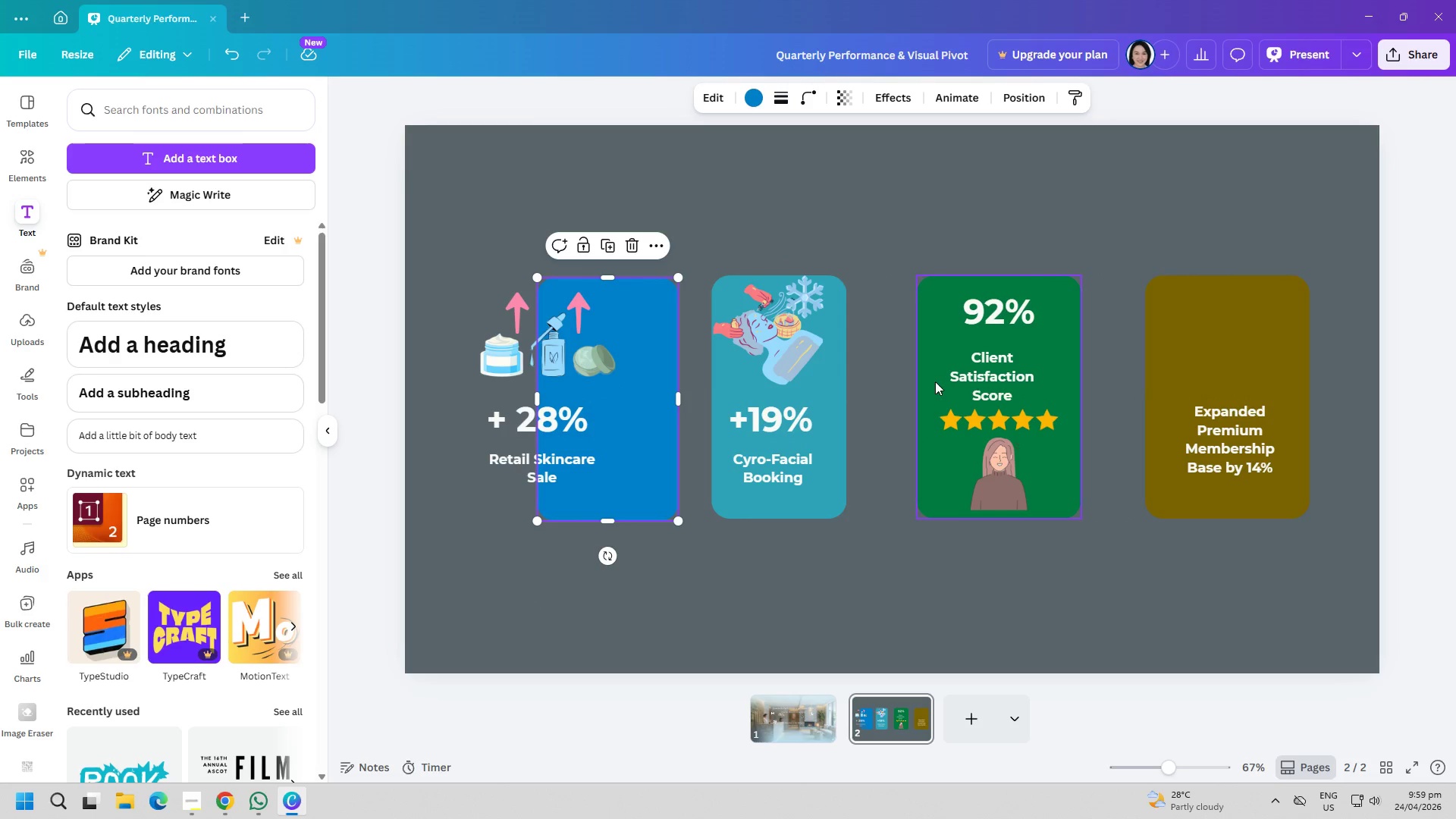 
left_click([930, 381])
 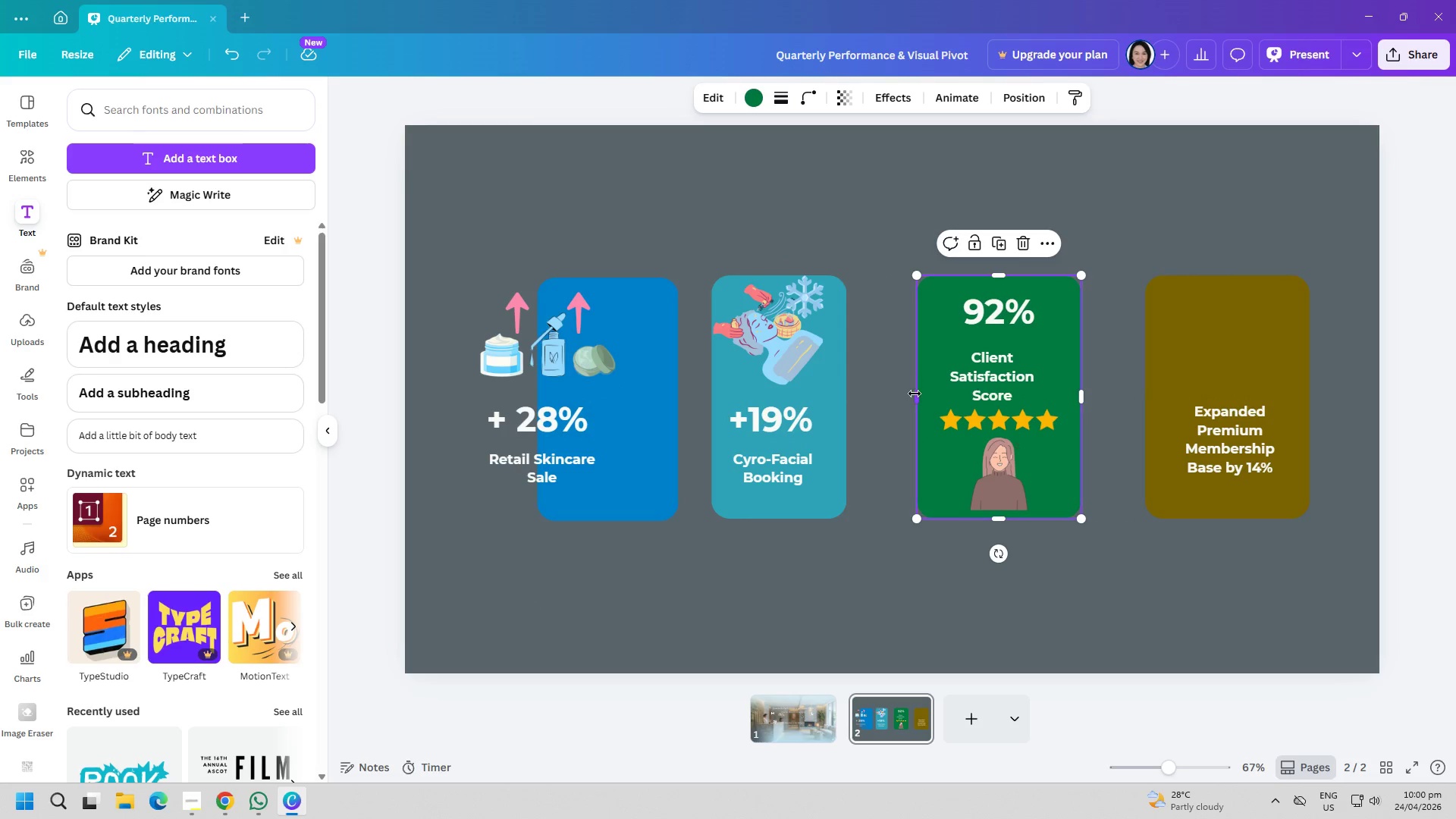 
left_click_drag(start_coordinate=[915, 394], to_coordinate=[929, 398])
 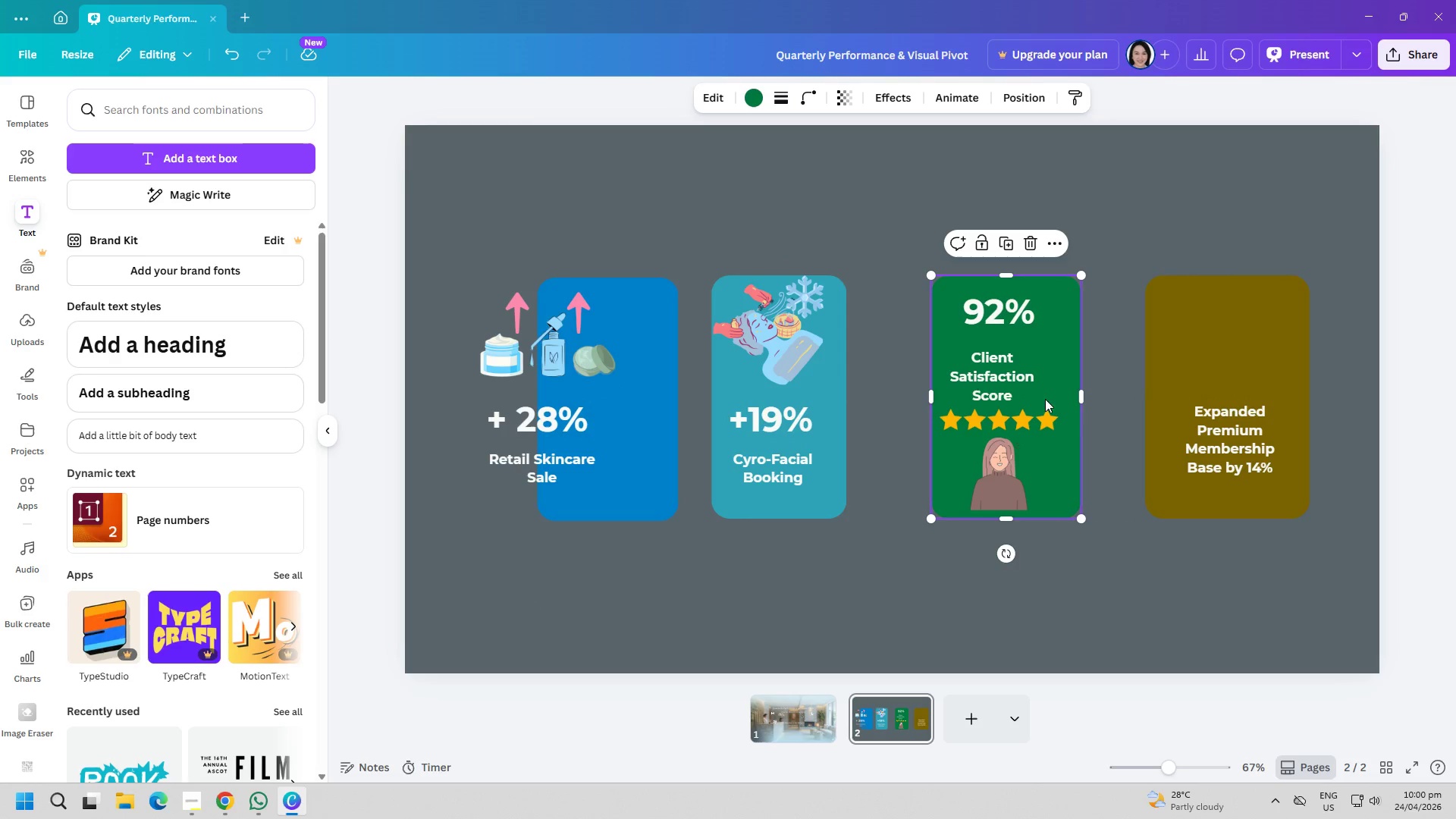 
left_click([1059, 399])
 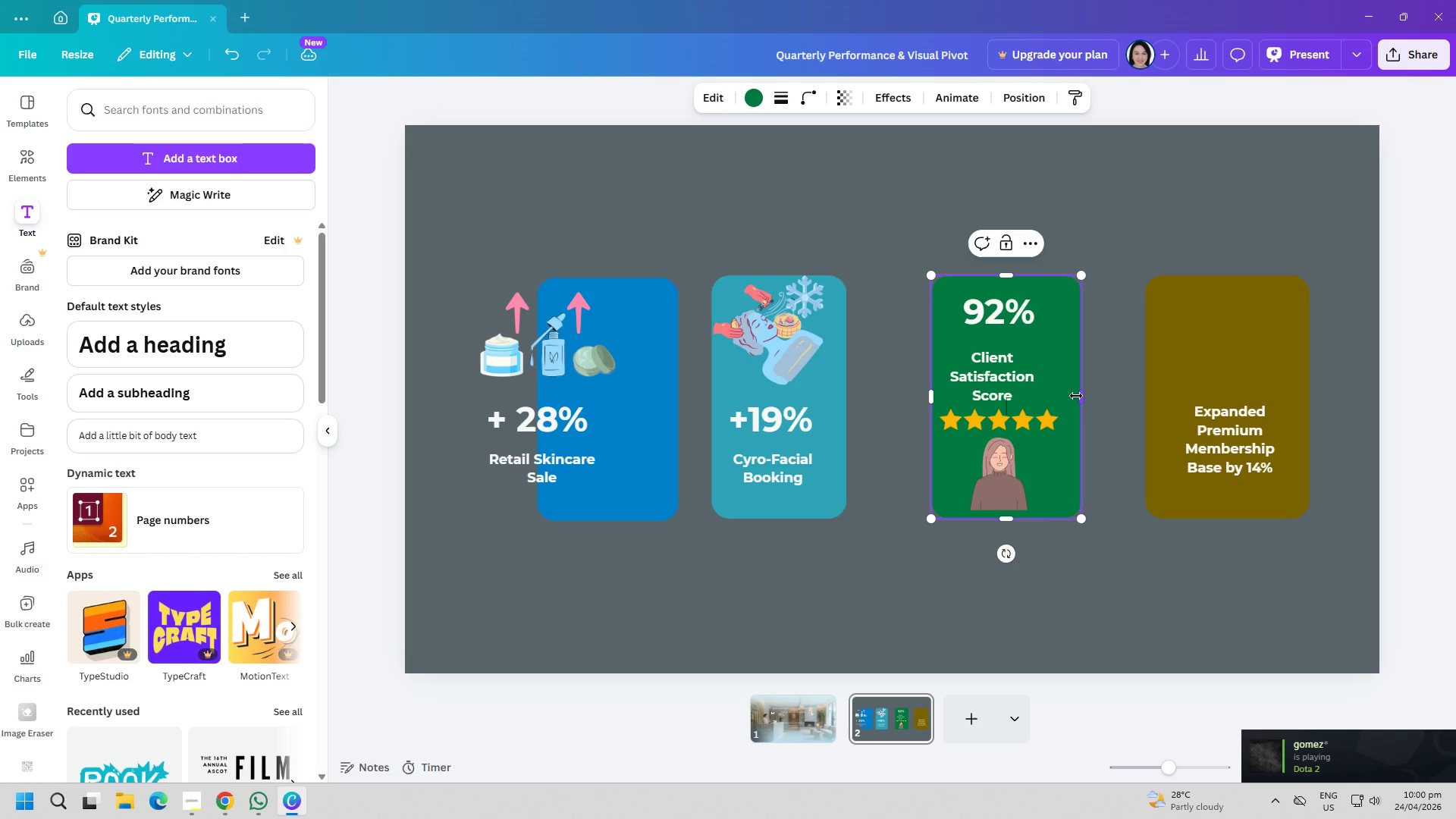 
left_click_drag(start_coordinate=[1078, 396], to_coordinate=[1062, 397])
 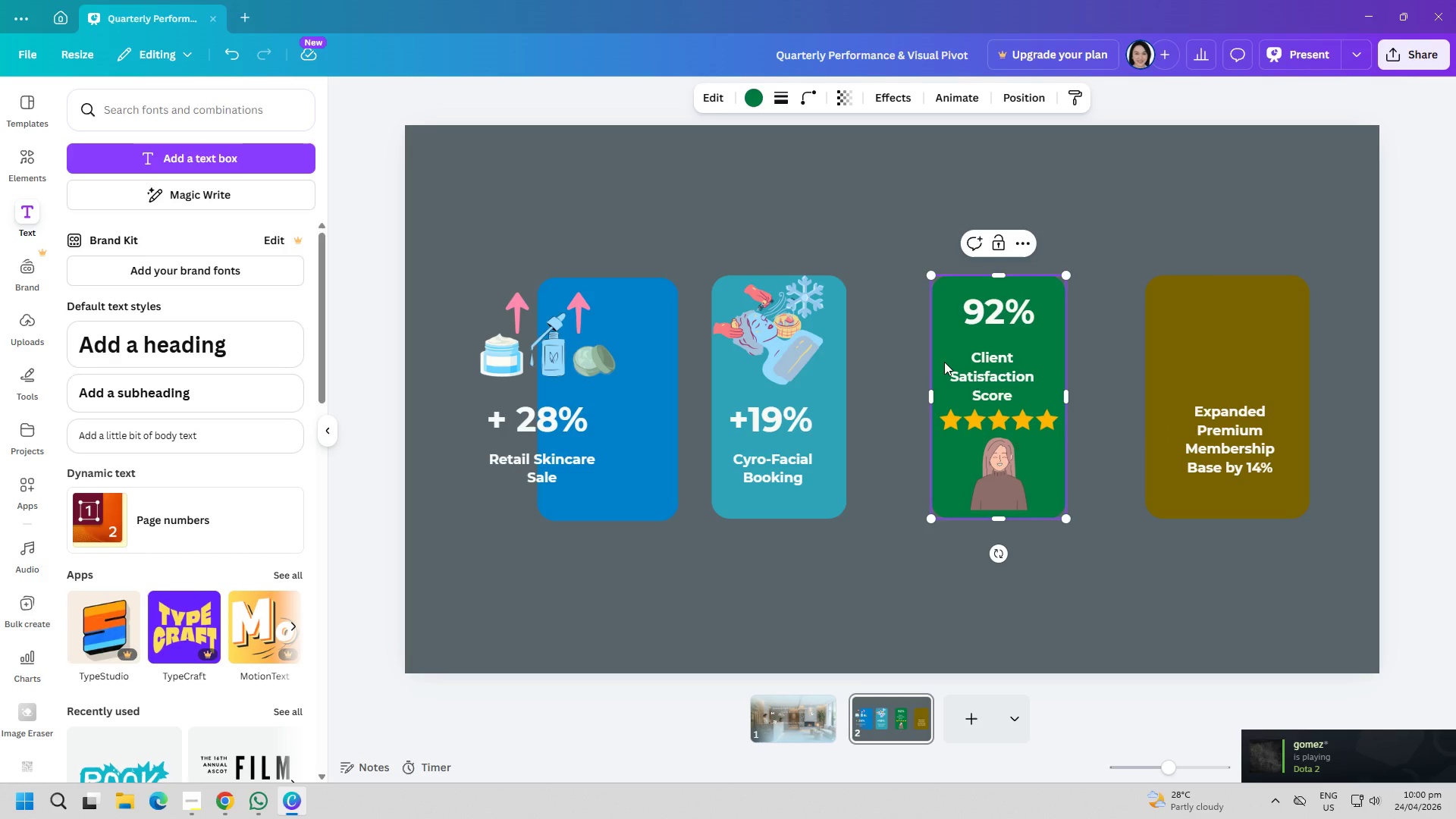 
left_click_drag(start_coordinate=[944, 362], to_coordinate=[904, 363])
 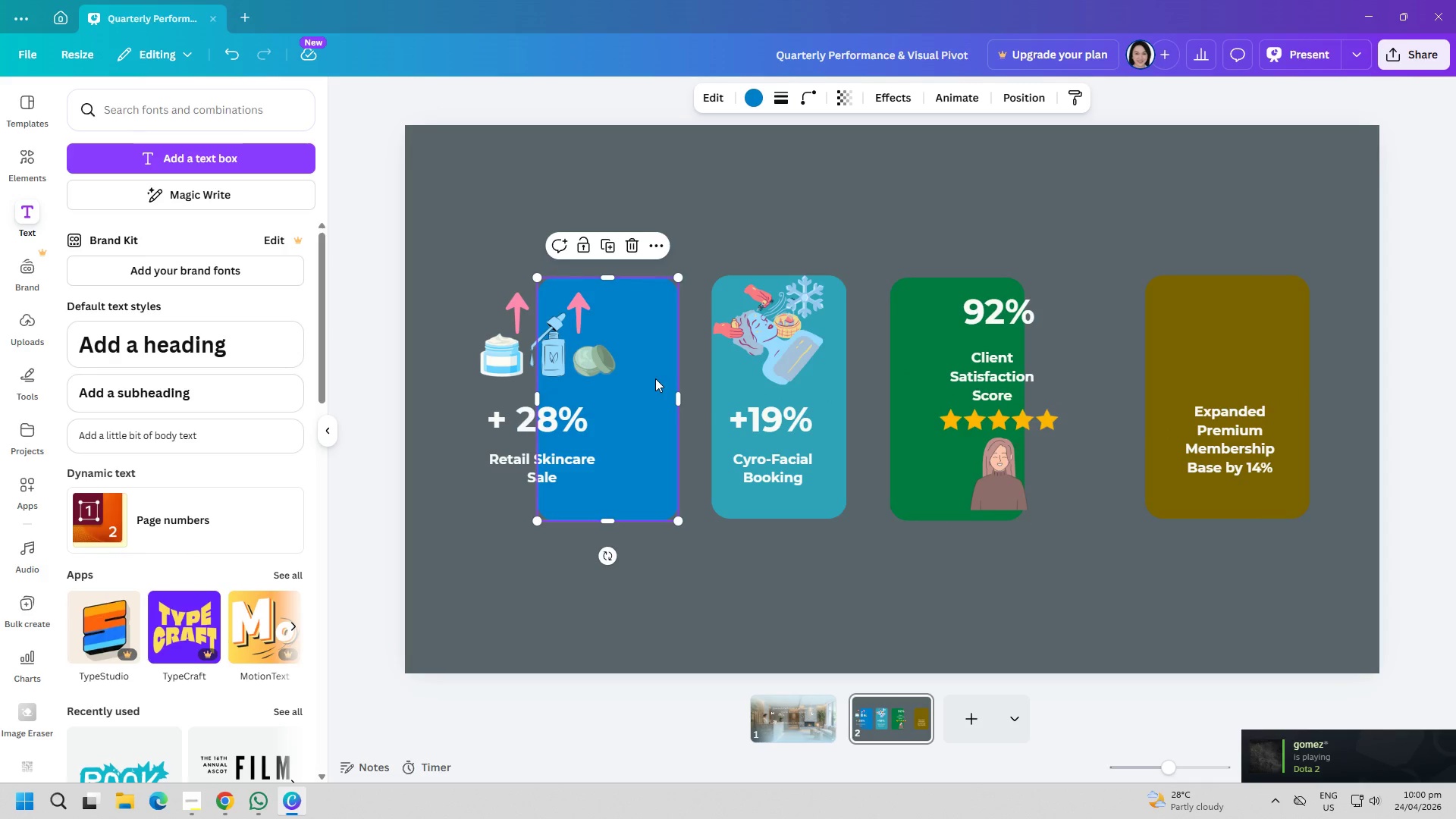 
left_click([655, 378])
 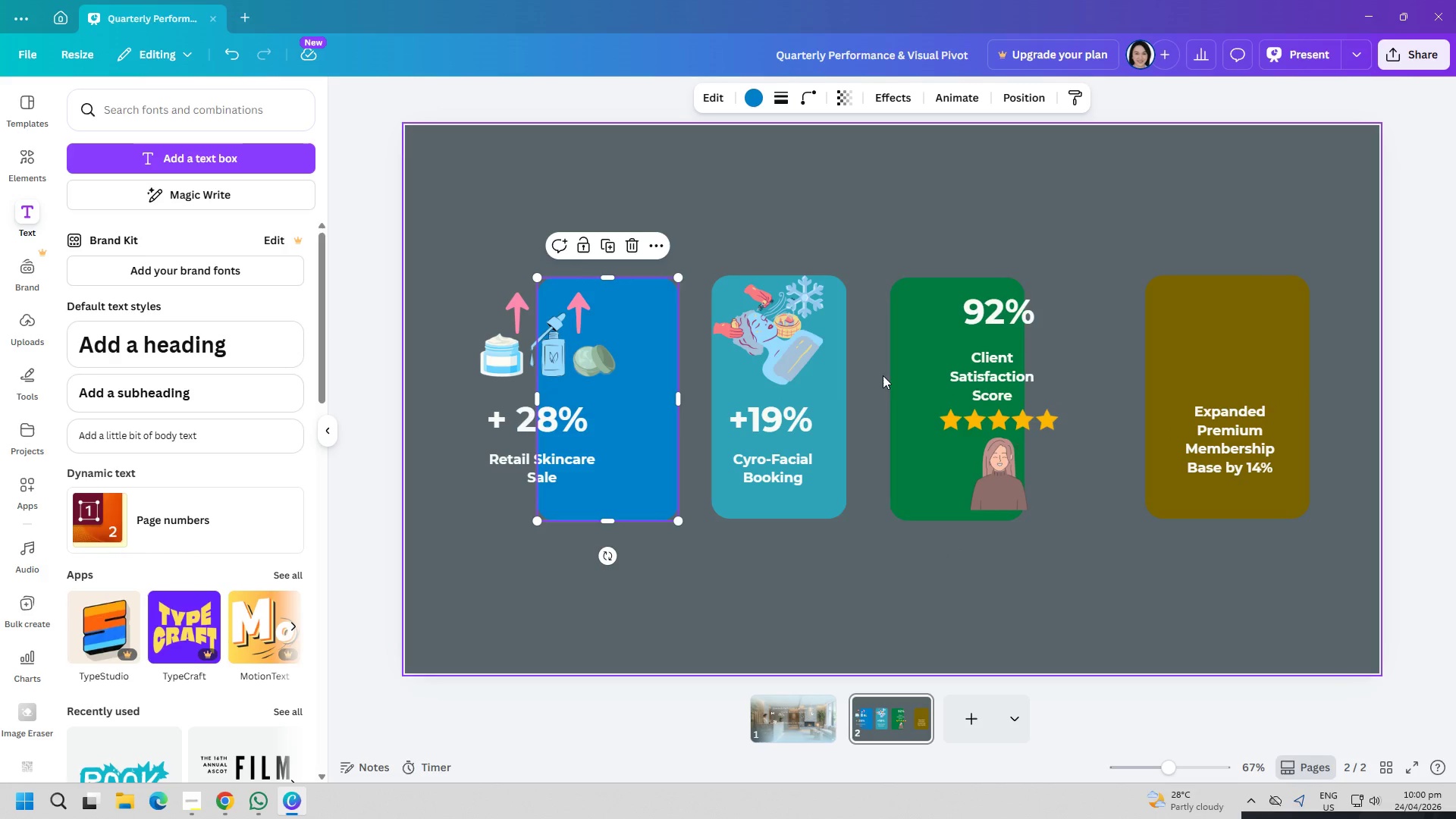 
left_click_drag(start_coordinate=[907, 375], to_coordinate=[892, 375])
 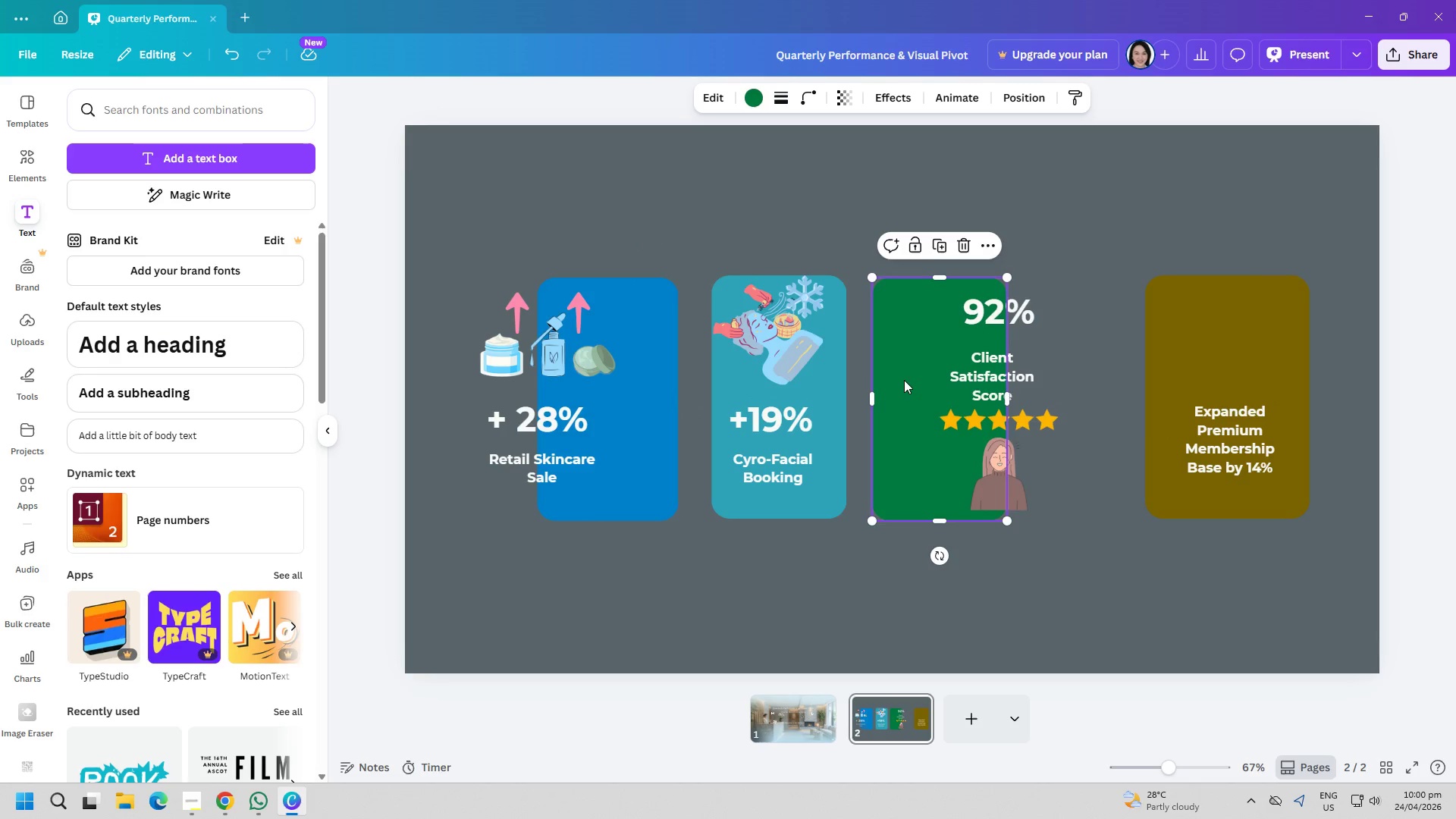 
left_click_drag(start_coordinate=[901, 380], to_coordinate=[907, 381])
 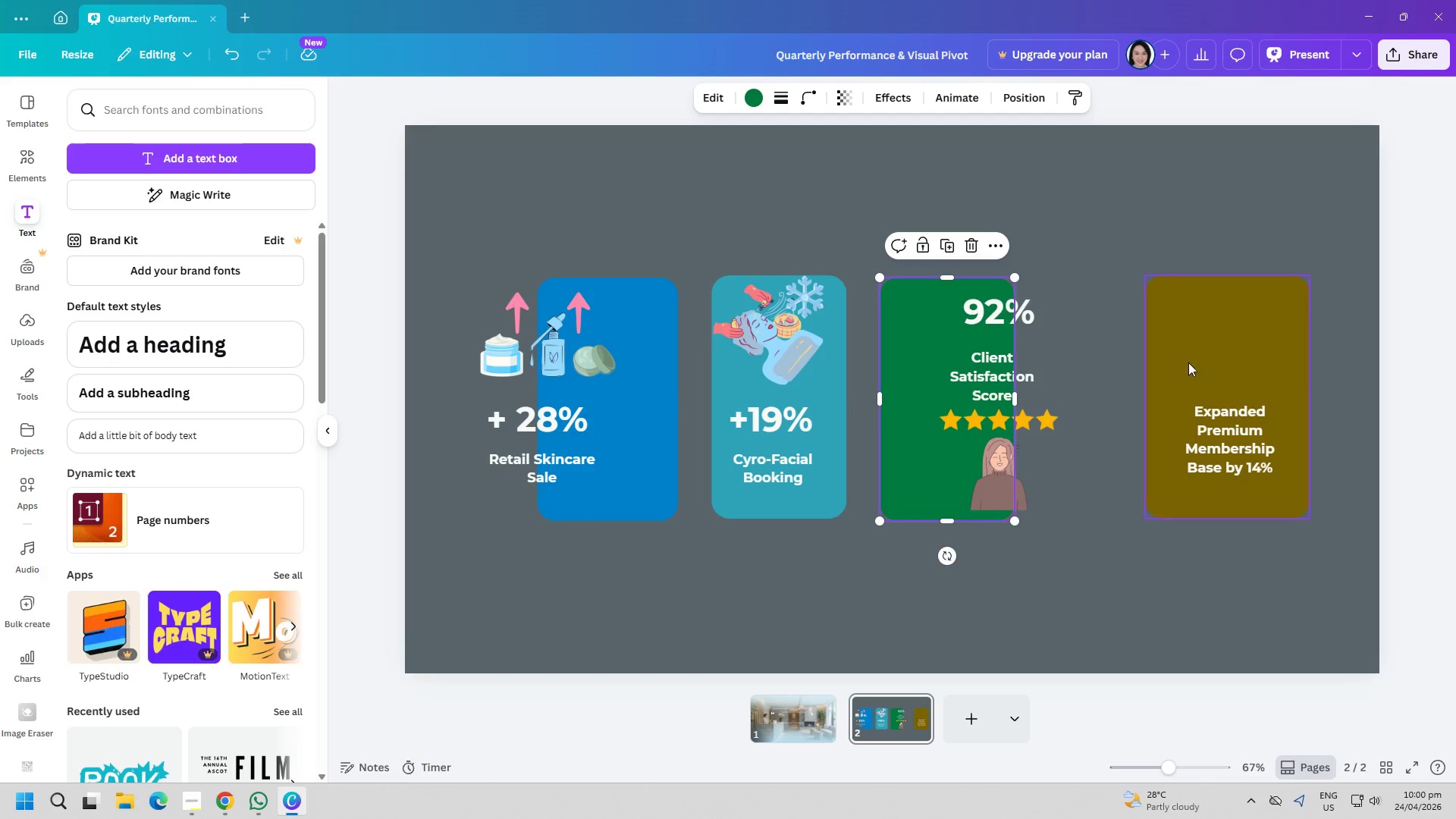 
left_click_drag(start_coordinate=[1197, 366], to_coordinate=[1113, 378])
 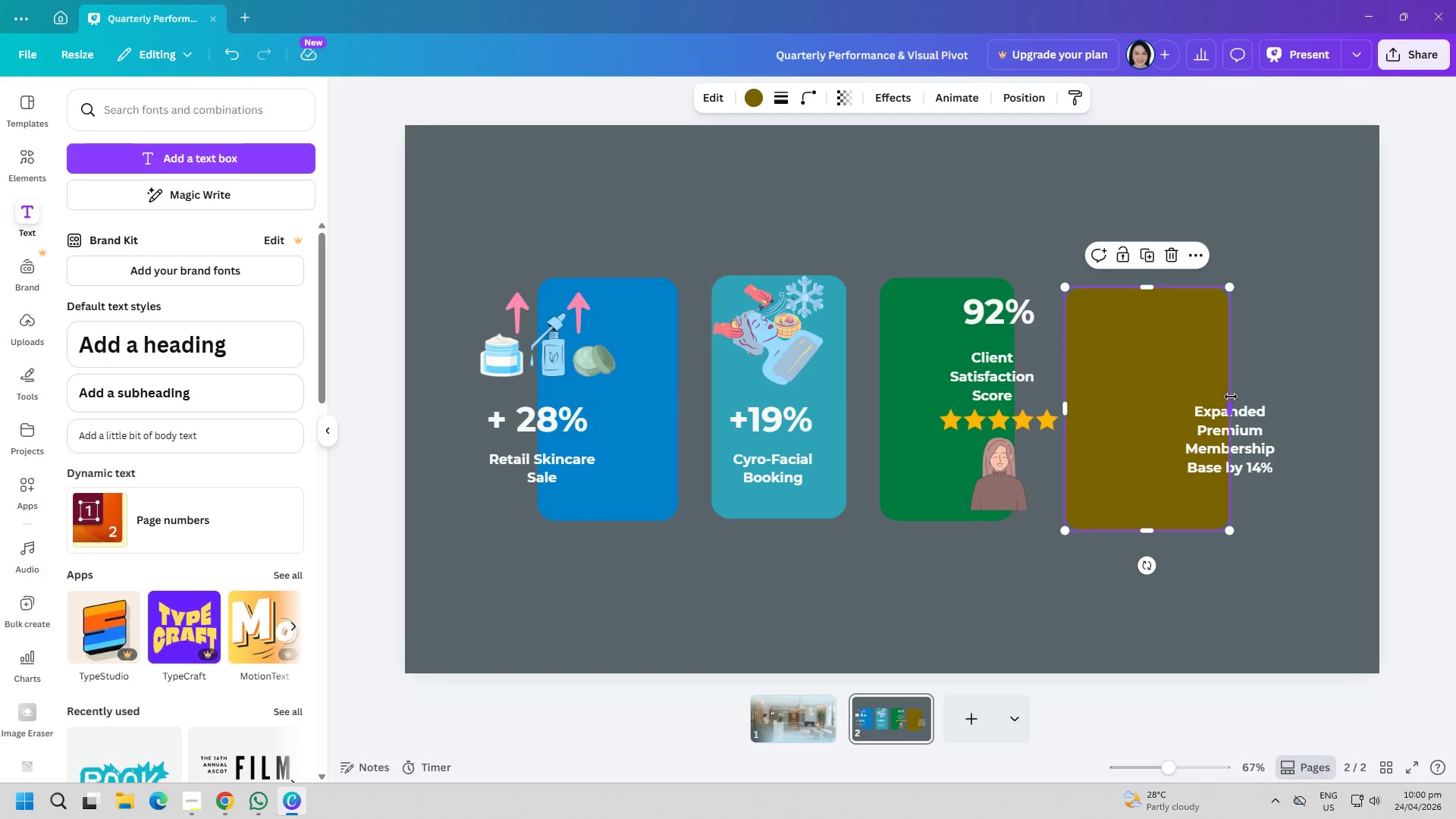 
left_click_drag(start_coordinate=[1231, 397], to_coordinate=[1165, 394])
 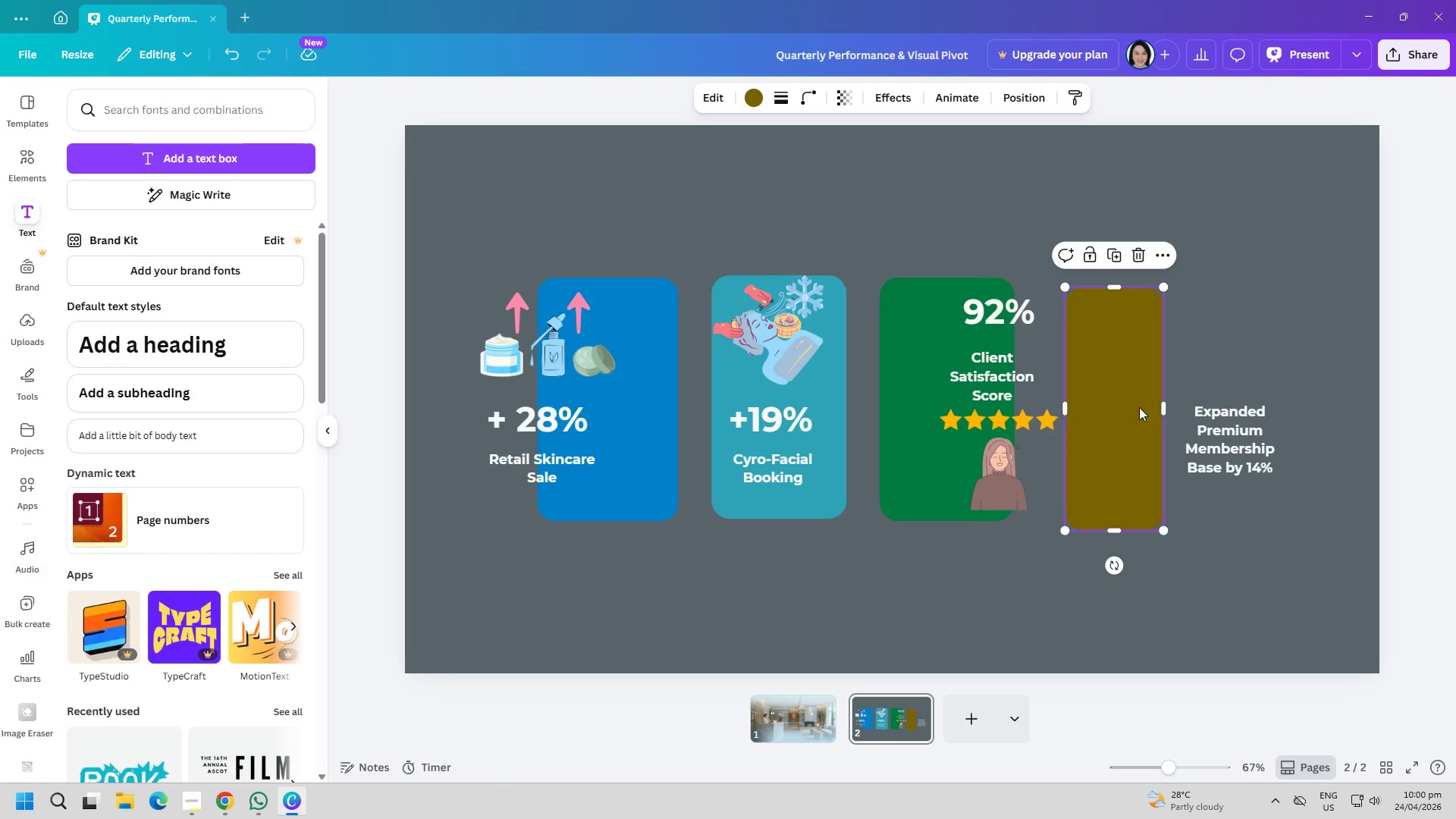 
left_click_drag(start_coordinate=[1163, 406], to_coordinate=[1178, 406])
 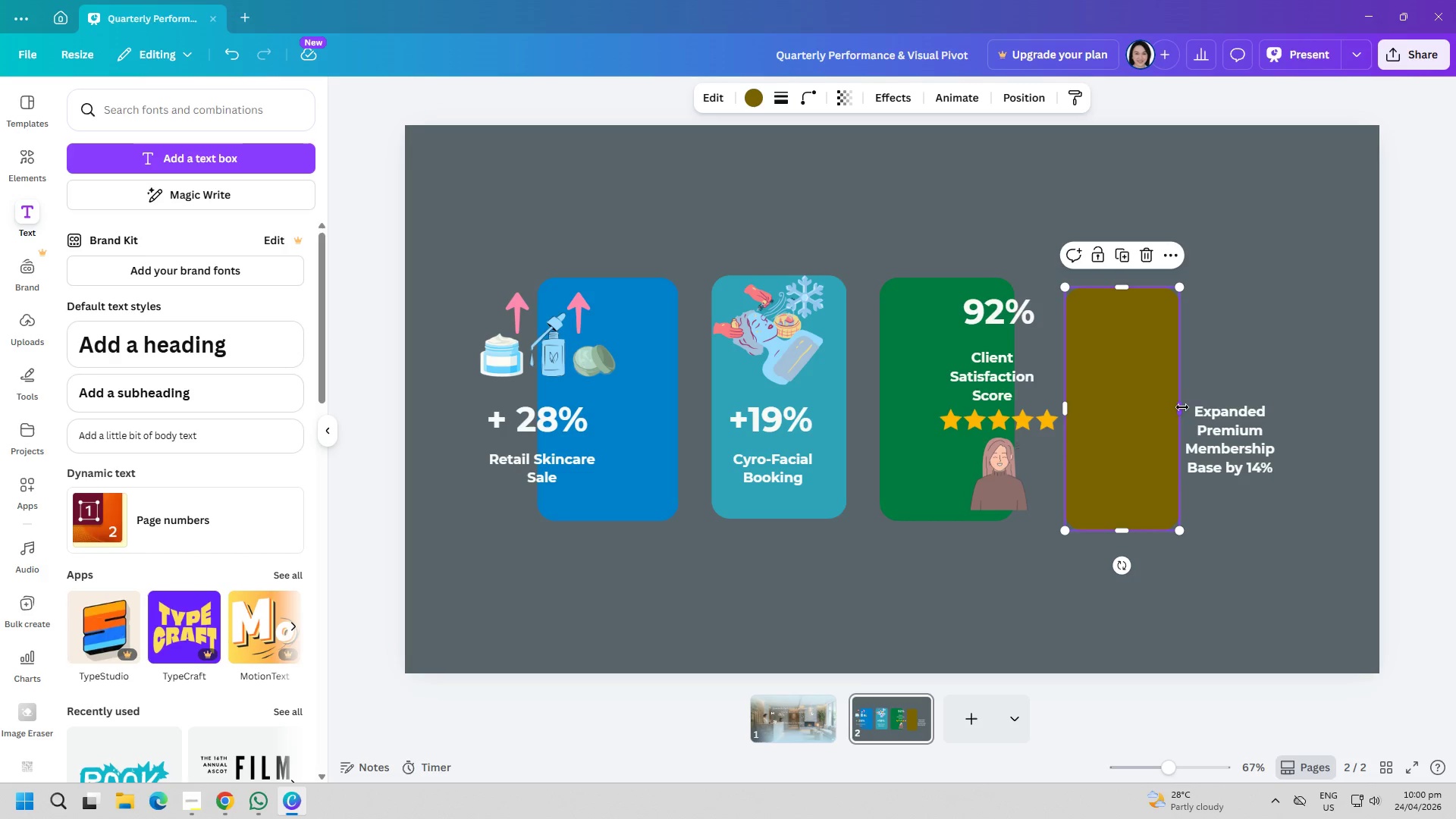 
left_click_drag(start_coordinate=[1182, 406], to_coordinate=[1187, 407])
 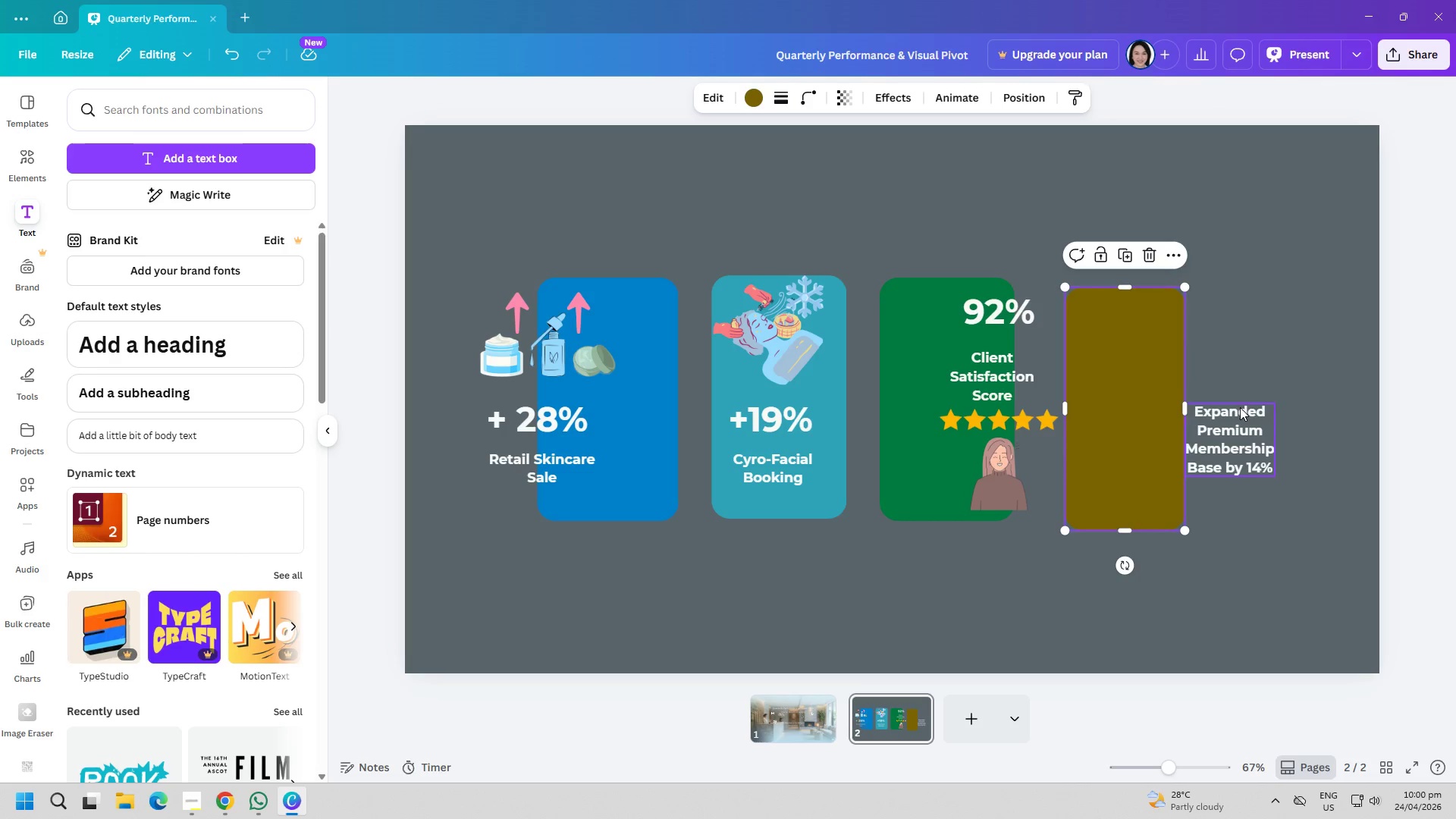 
left_click_drag(start_coordinate=[1240, 407], to_coordinate=[1136, 411])
 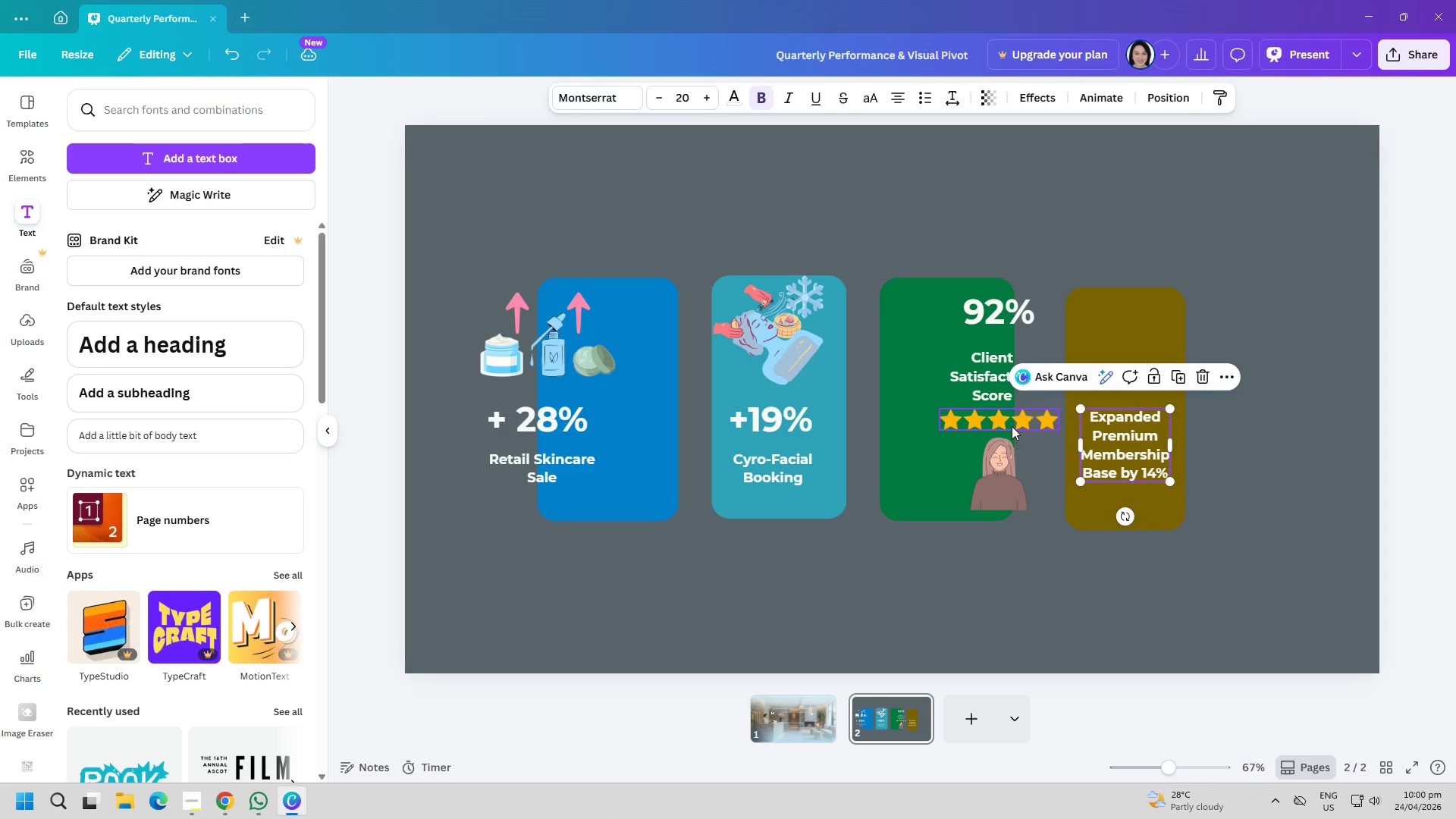 
left_click_drag(start_coordinate=[1012, 423], to_coordinate=[962, 424])
 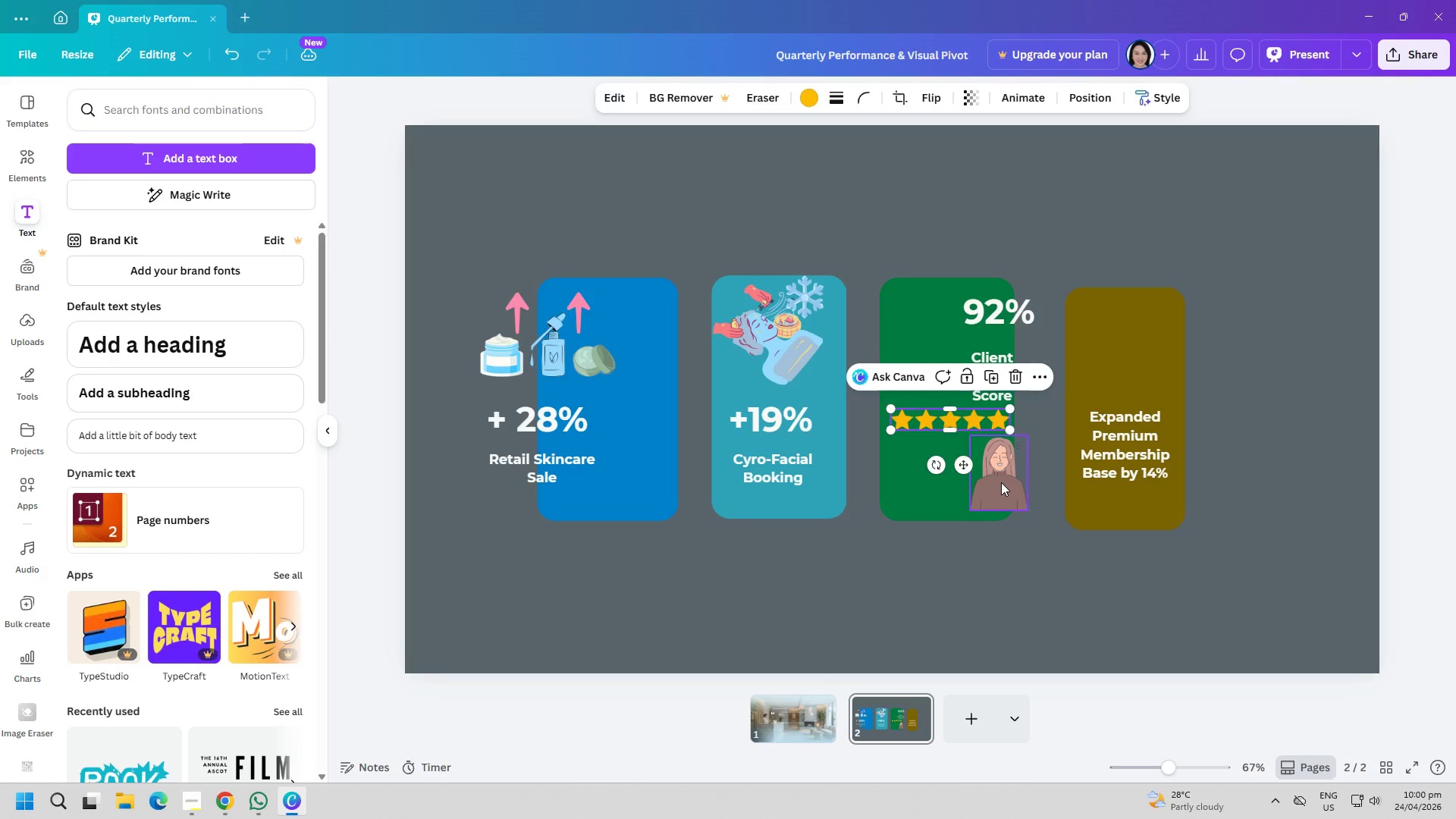 
left_click_drag(start_coordinate=[1001, 482], to_coordinate=[962, 482])
 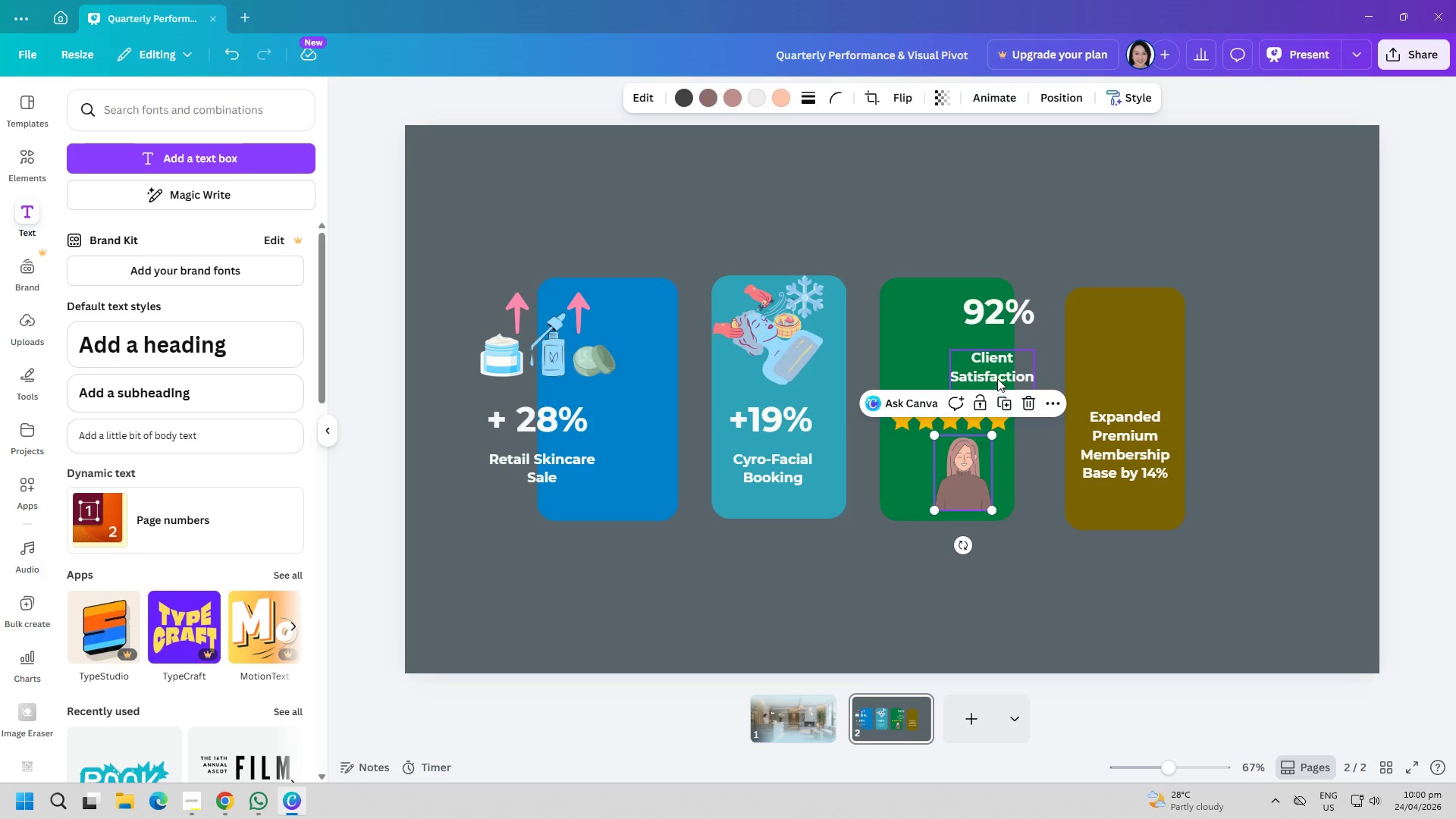 
left_click_drag(start_coordinate=[997, 375], to_coordinate=[952, 378])
 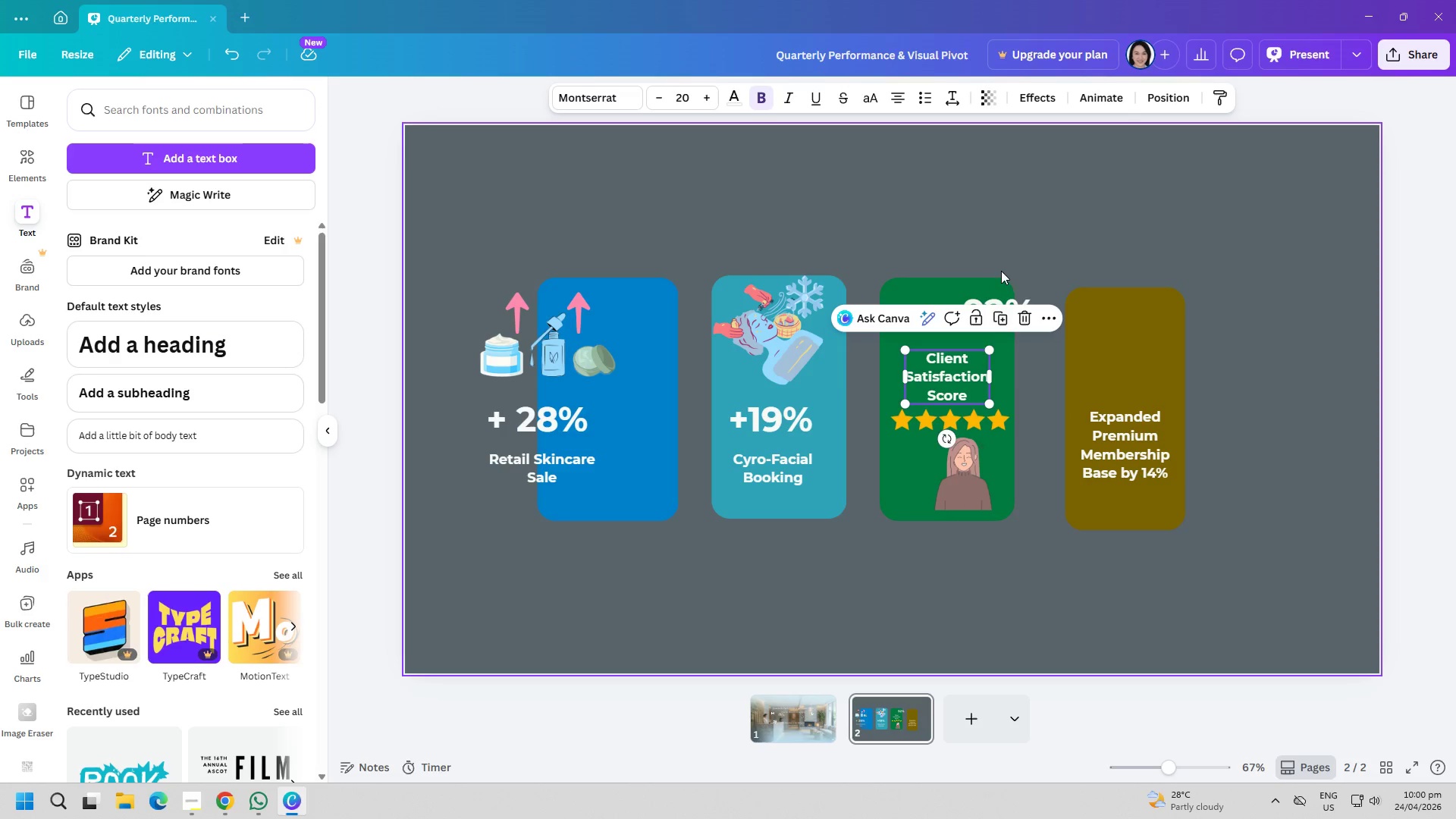 
left_click([1052, 212])
 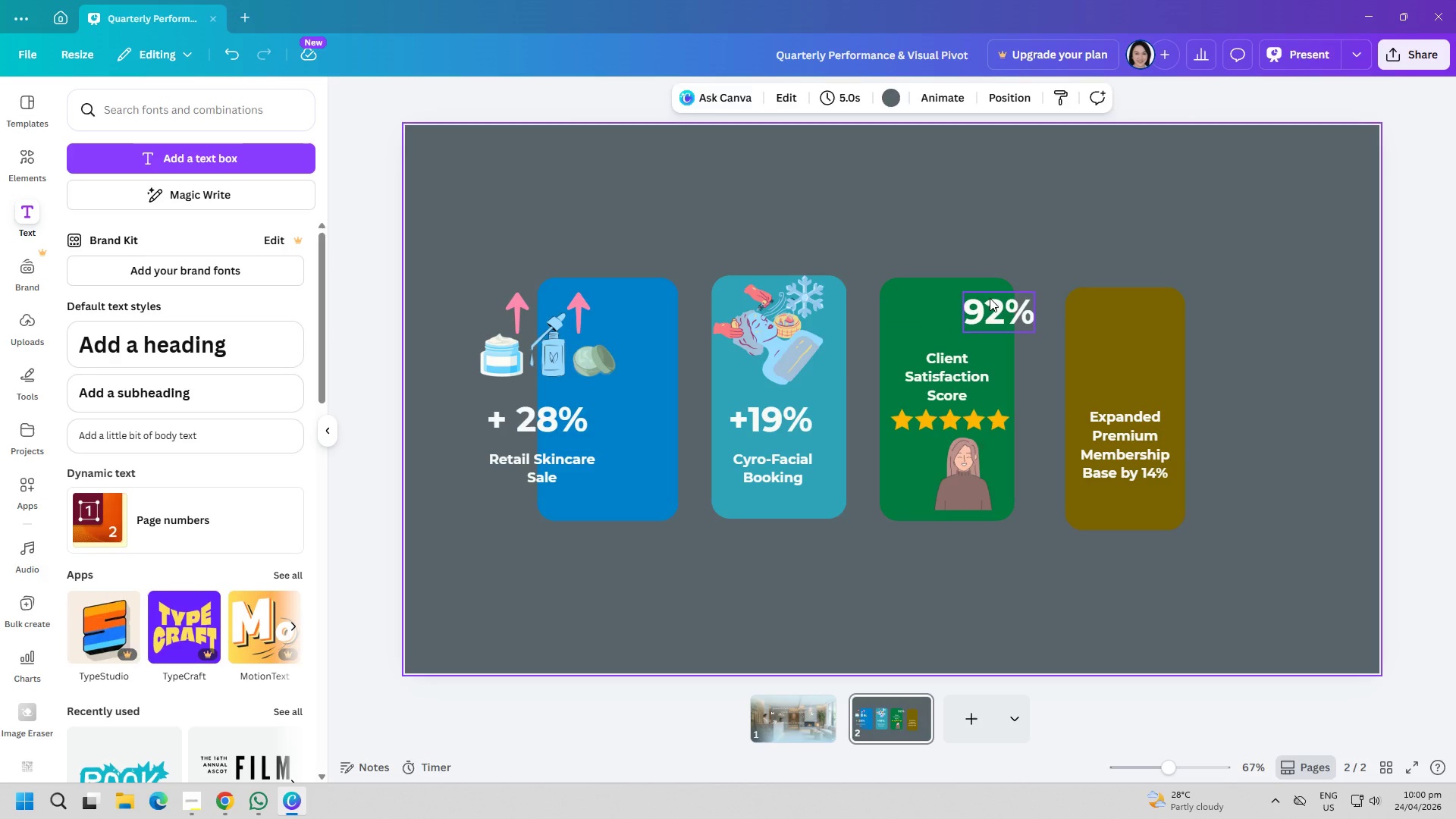 
left_click_drag(start_coordinate=[990, 298], to_coordinate=[943, 308])
 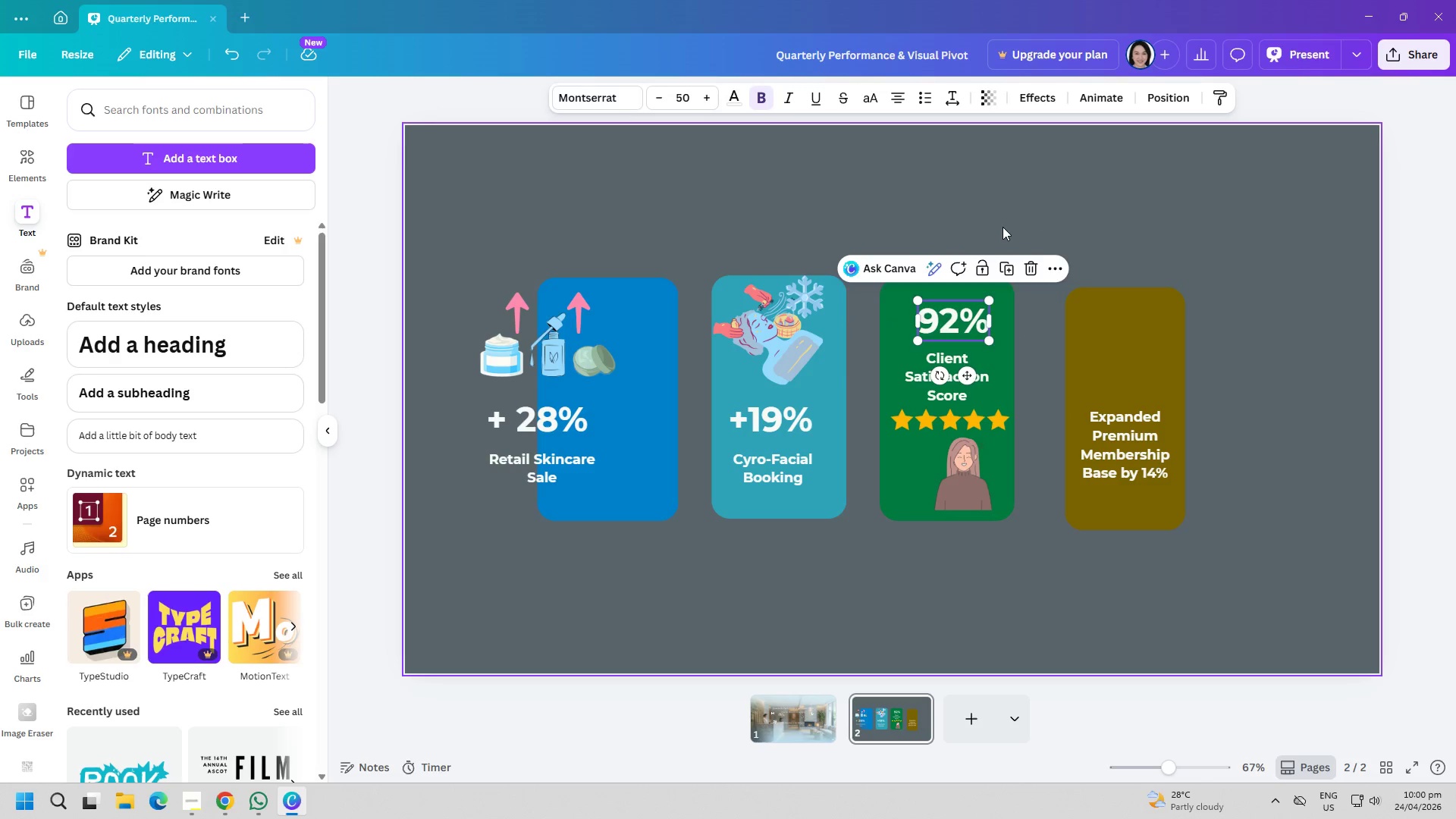 
left_click([1003, 227])
 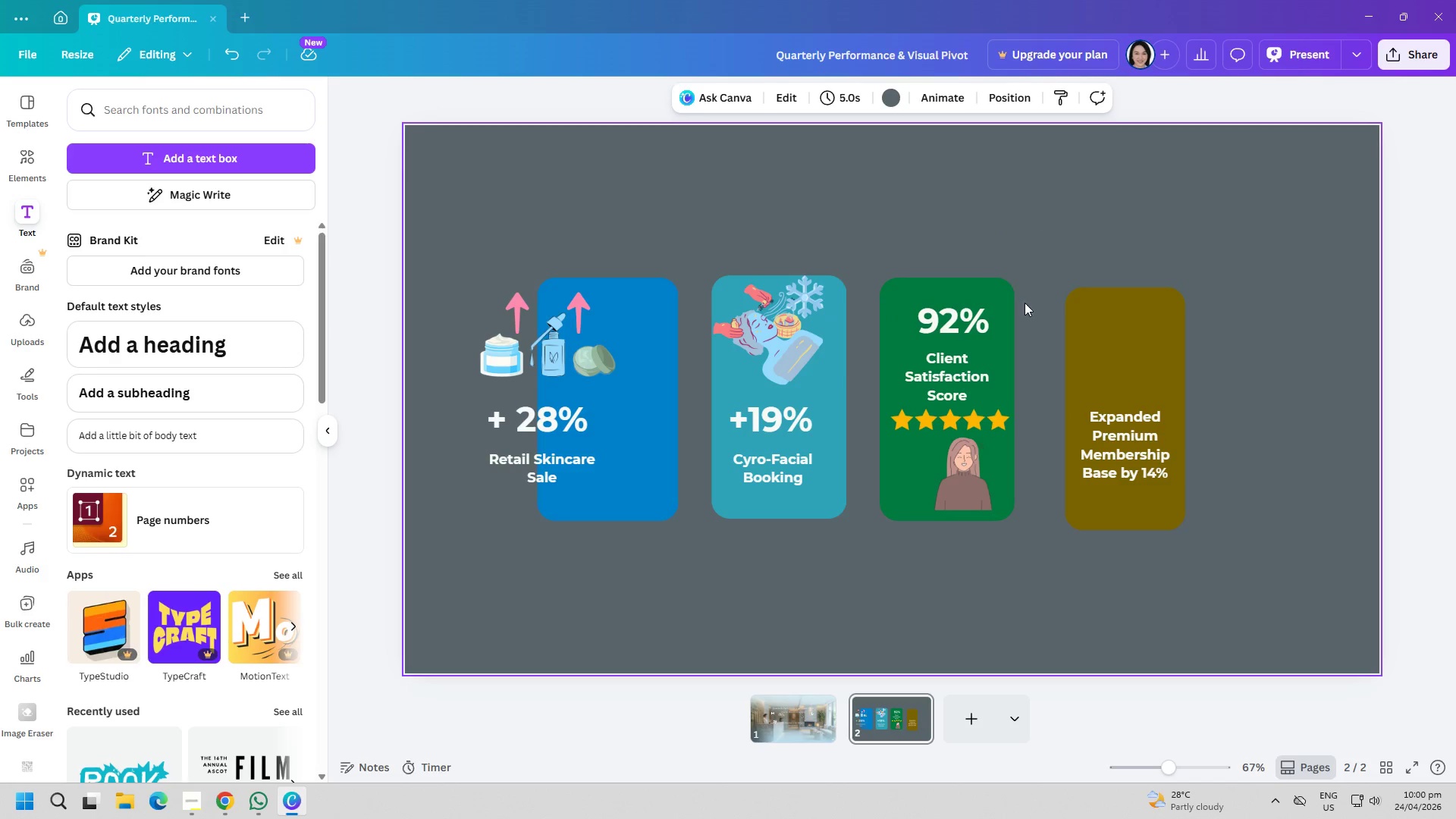 
left_click([1117, 346])
 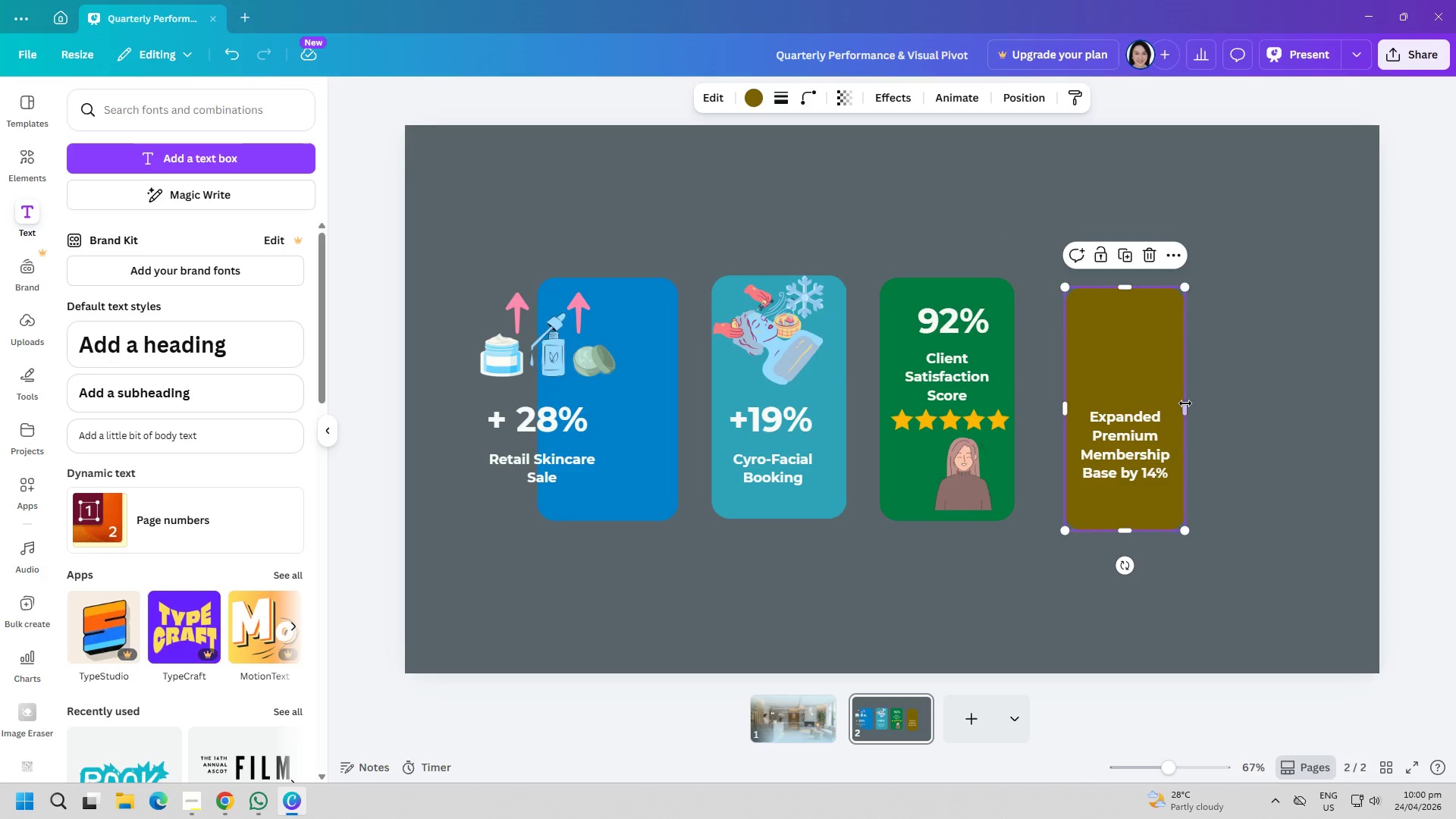 
left_click_drag(start_coordinate=[1185, 403], to_coordinate=[1197, 403])
 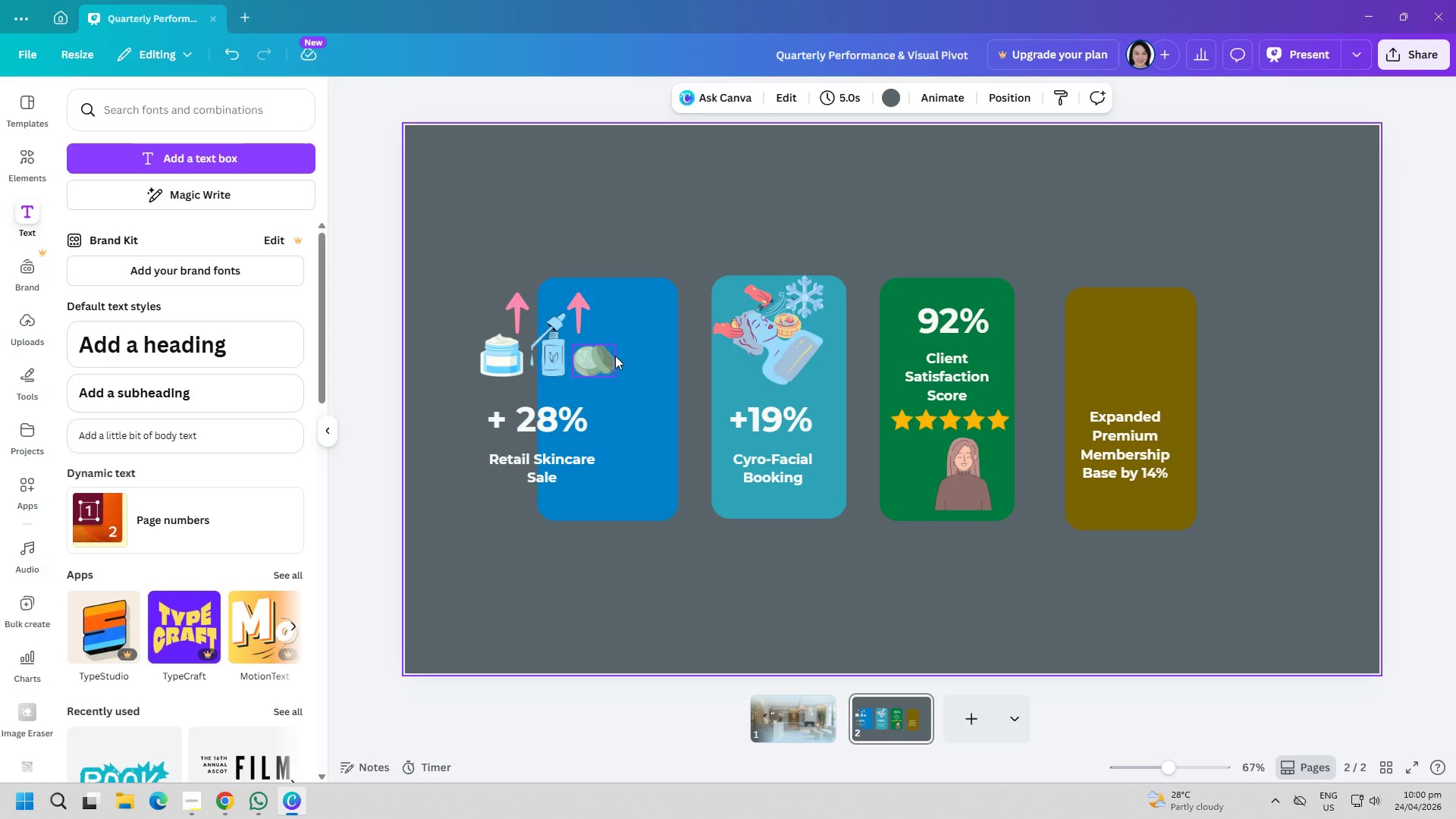 
left_click_drag(start_coordinate=[583, 357], to_coordinate=[650, 357])
 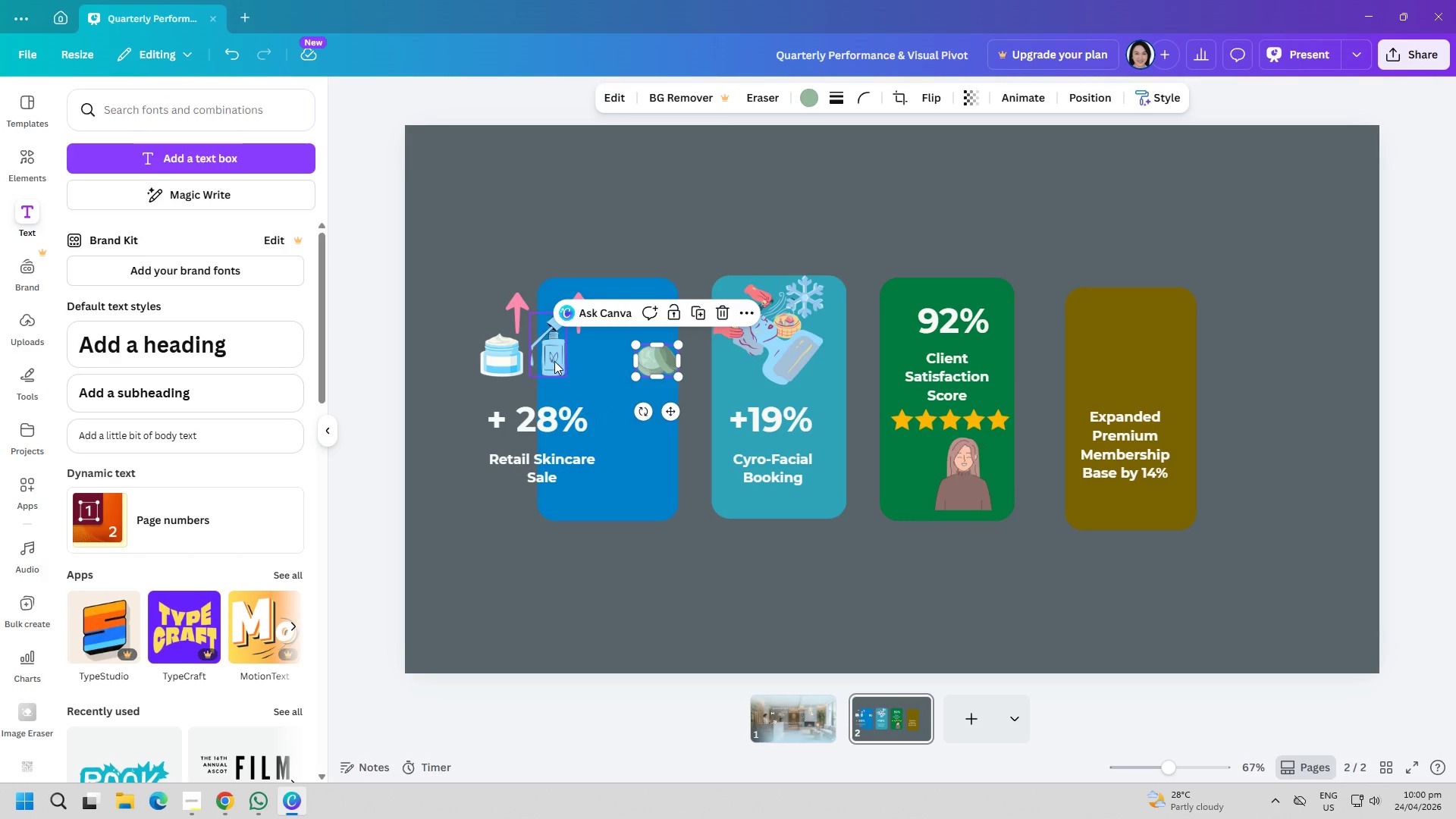 
left_click_drag(start_coordinate=[554, 361], to_coordinate=[619, 366])
 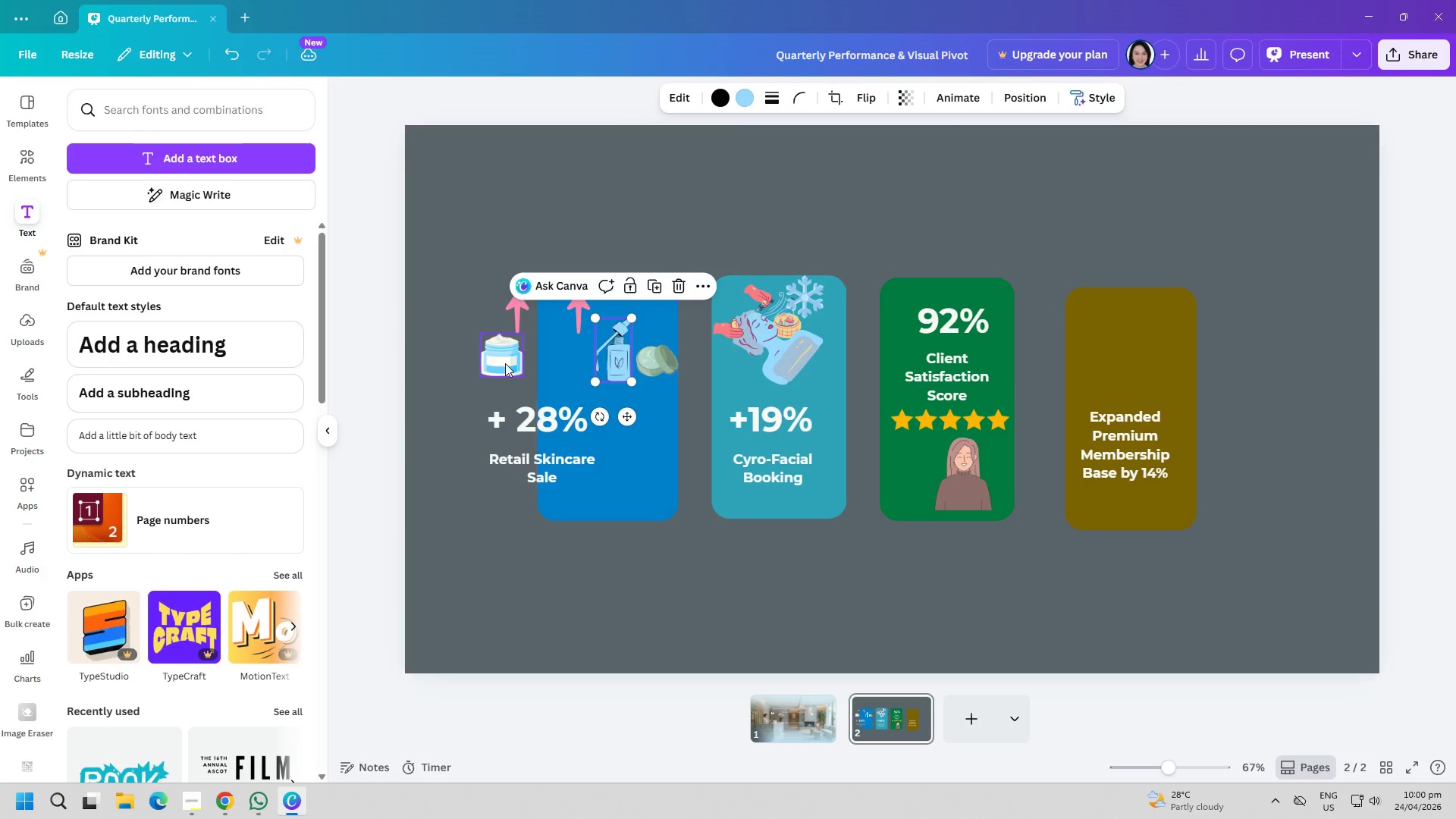 
left_click_drag(start_coordinate=[493, 362], to_coordinate=[562, 366])
 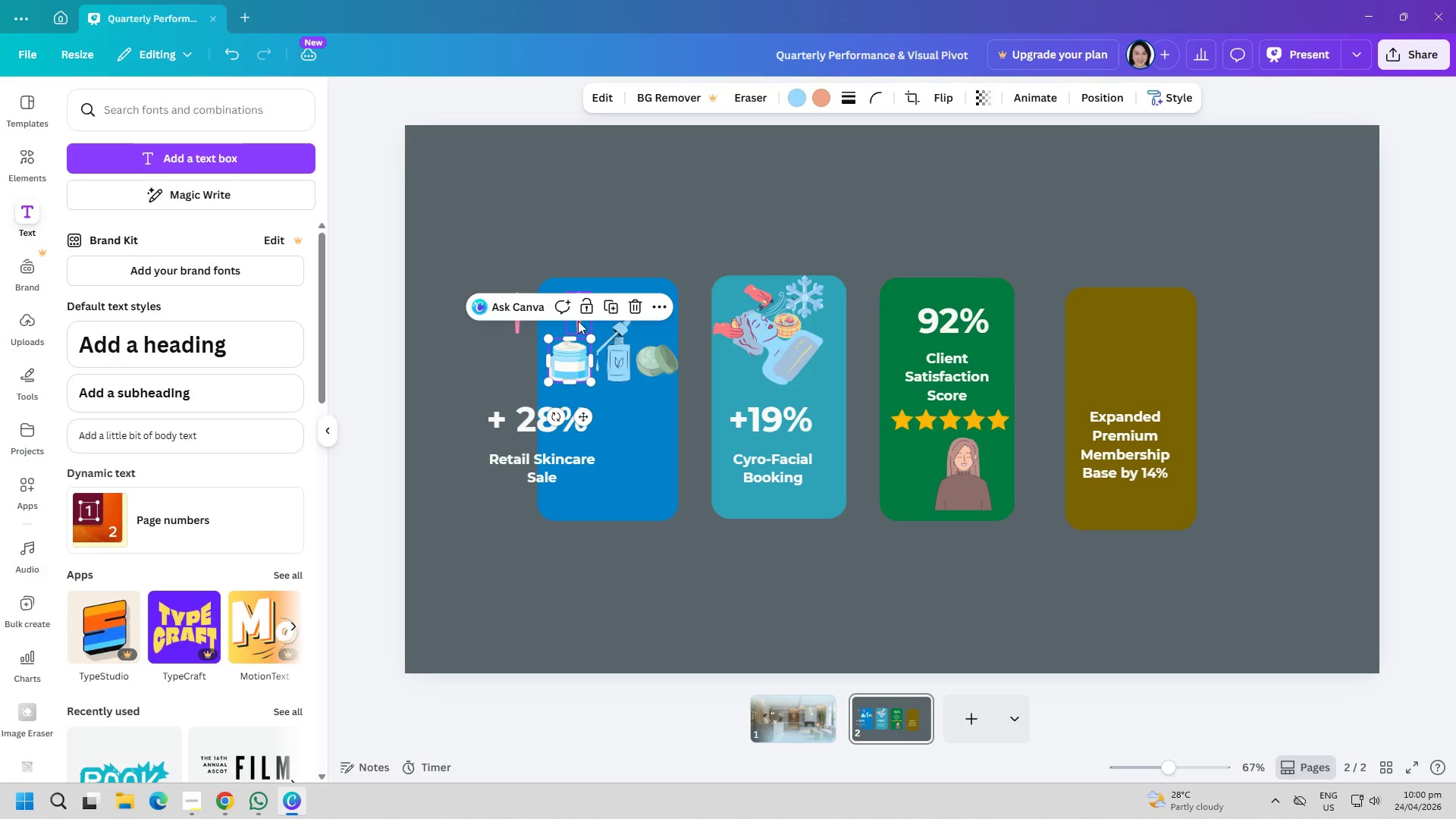 
left_click_drag(start_coordinate=[579, 321], to_coordinate=[655, 322])
 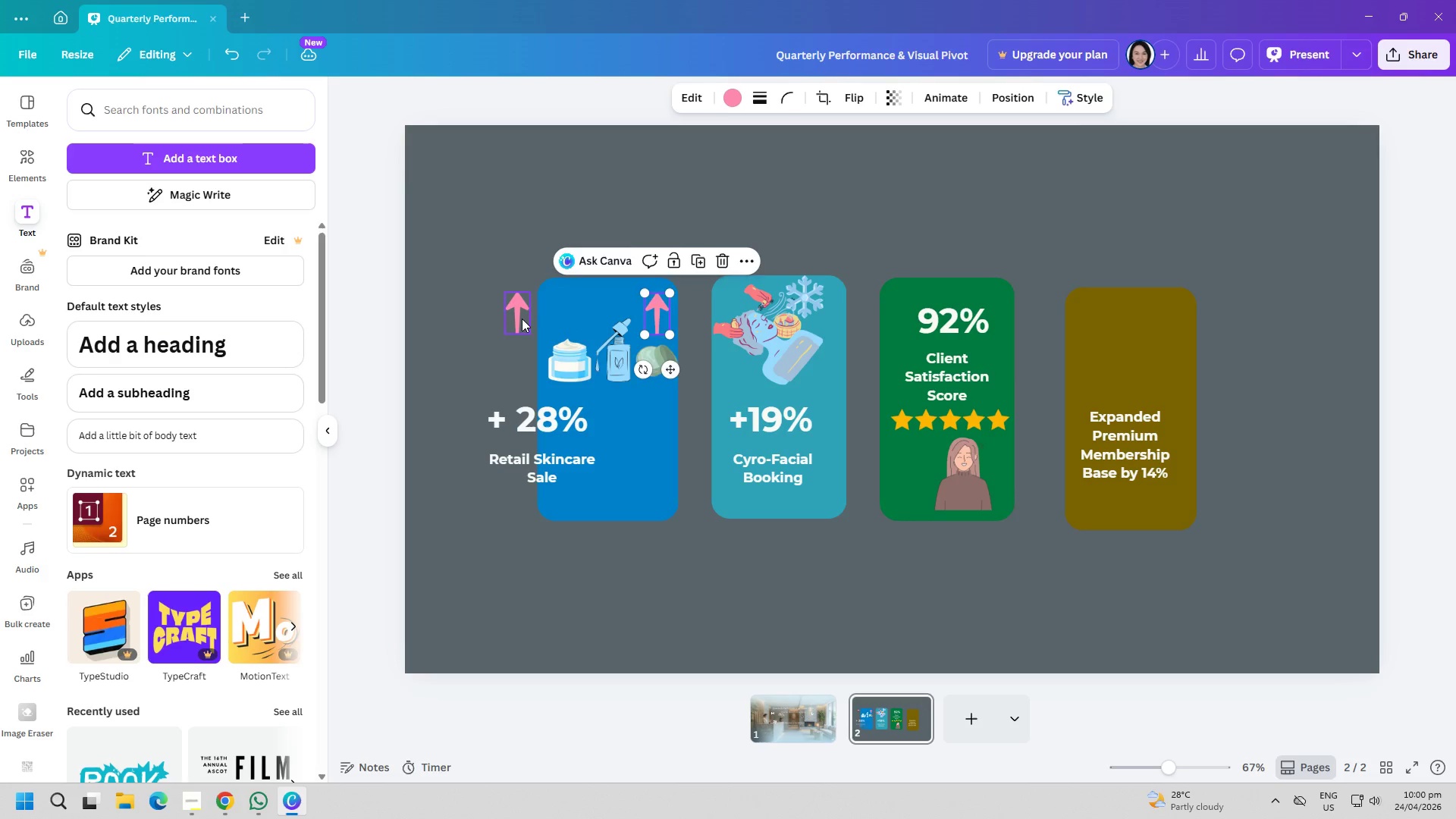 
left_click_drag(start_coordinate=[522, 318], to_coordinate=[598, 323])
 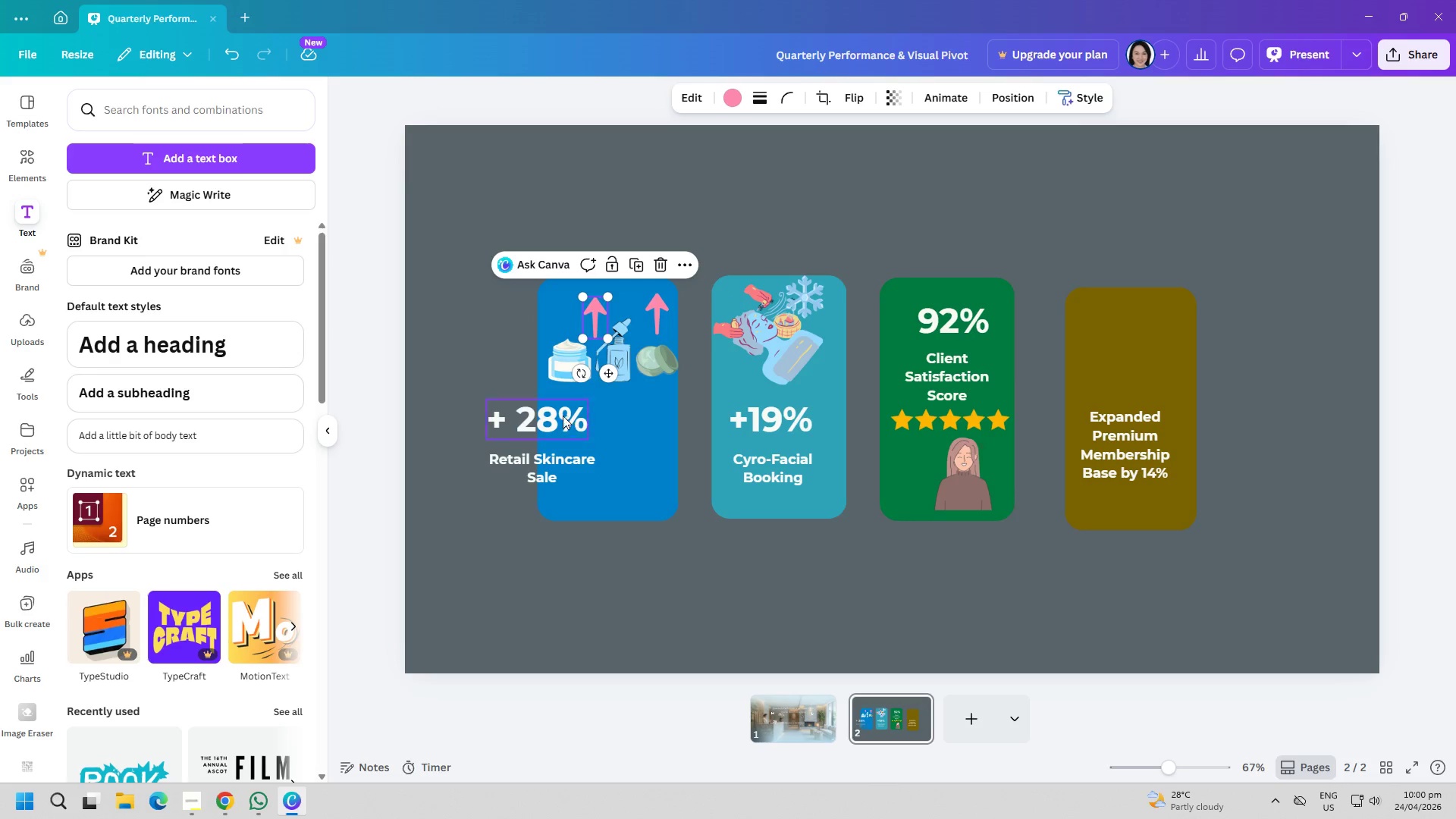 
left_click_drag(start_coordinate=[556, 417], to_coordinate=[626, 419])
 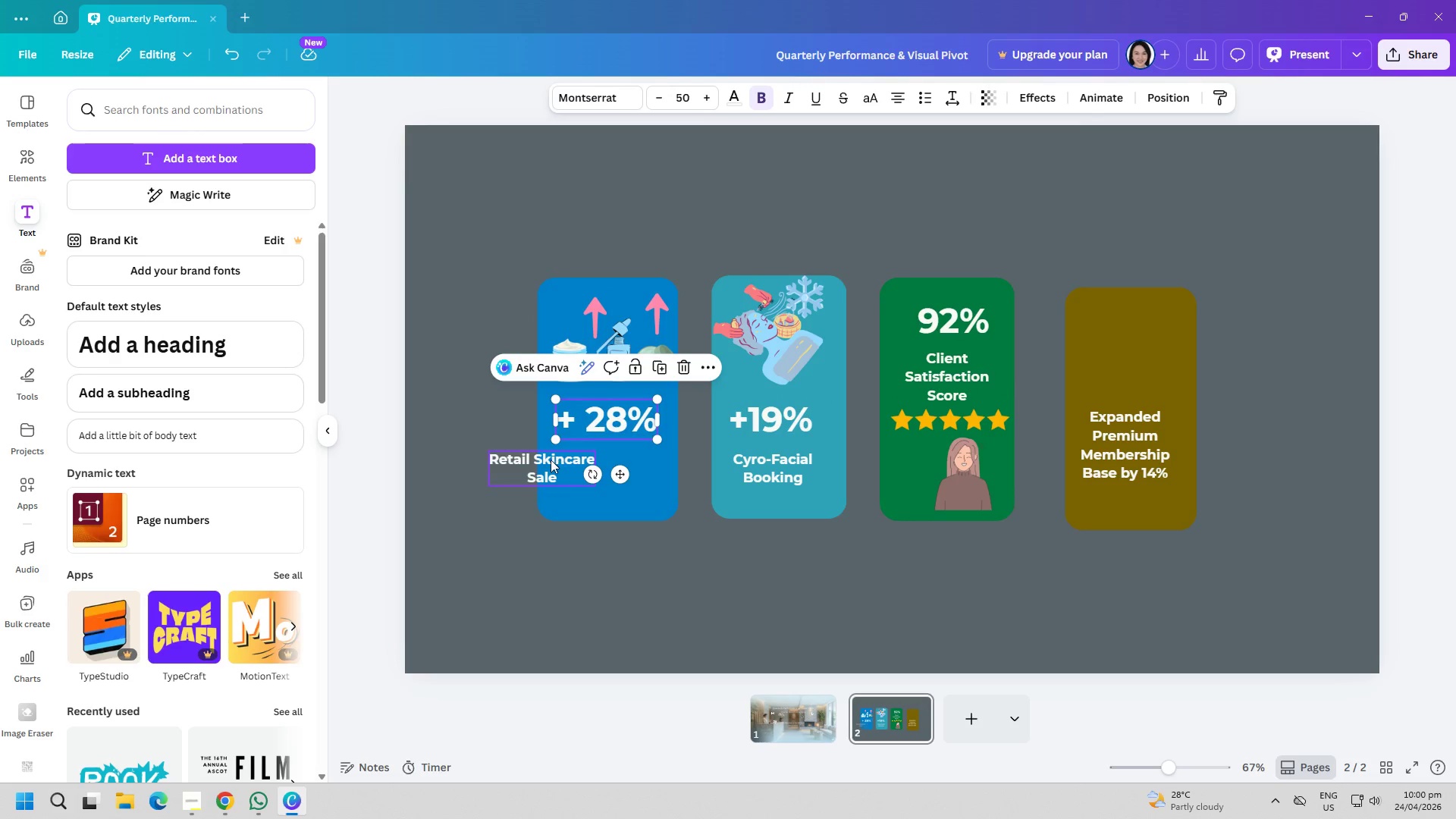 
left_click_drag(start_coordinate=[551, 460], to_coordinate=[622, 459])
 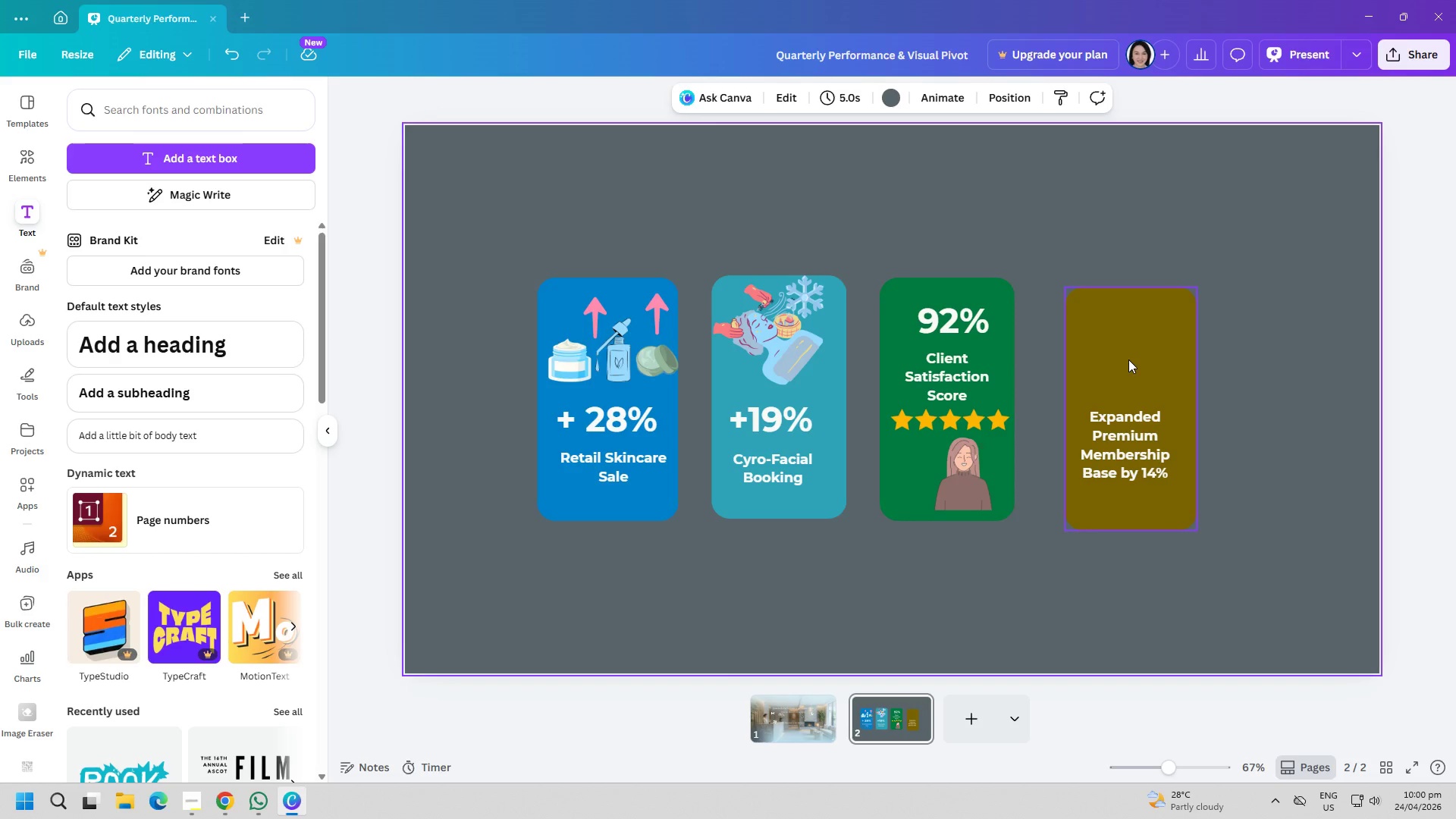 
wait(6.19)
 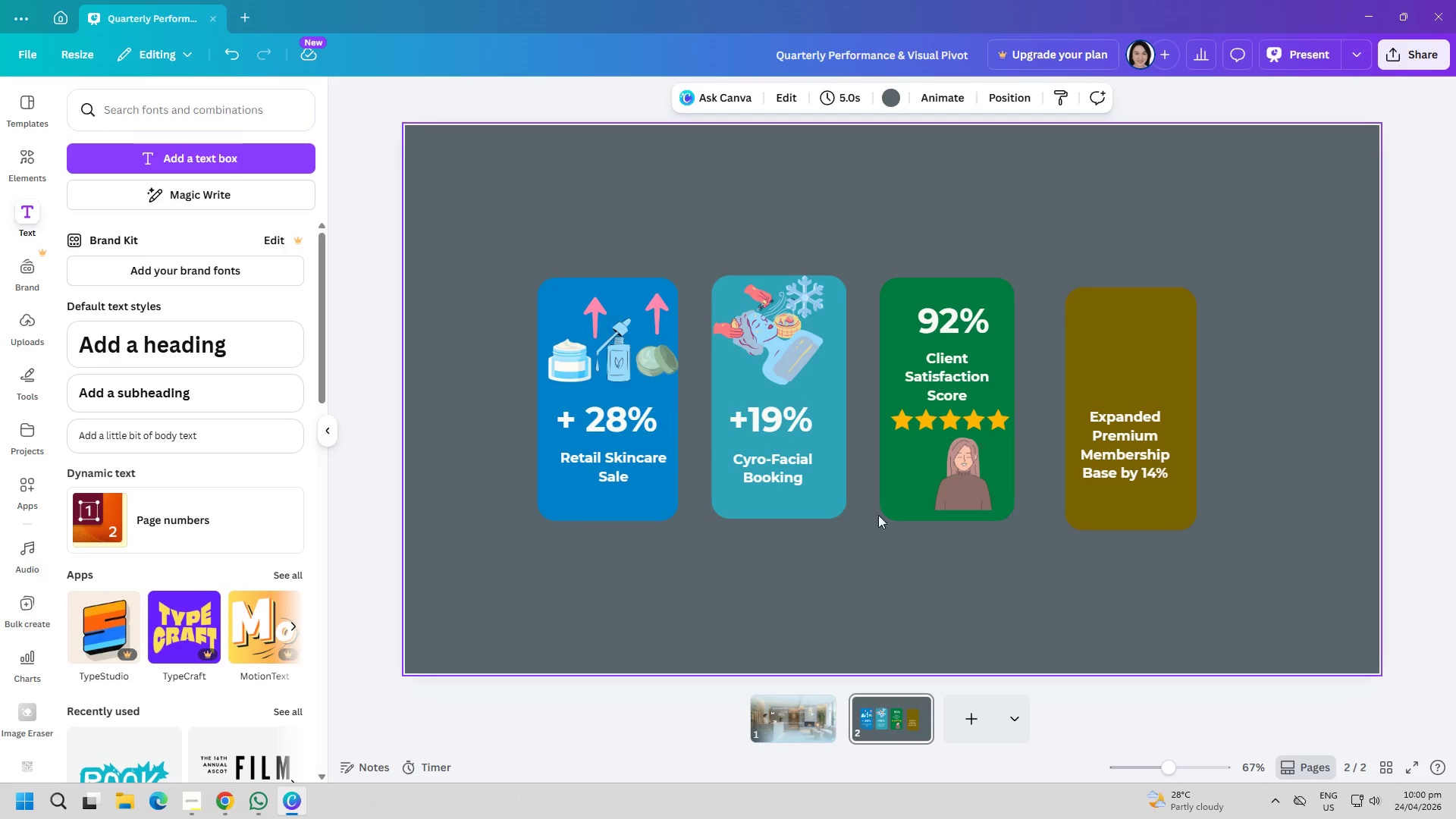 
left_click_drag(start_coordinate=[1093, 359], to_coordinate=[1090, 351])
 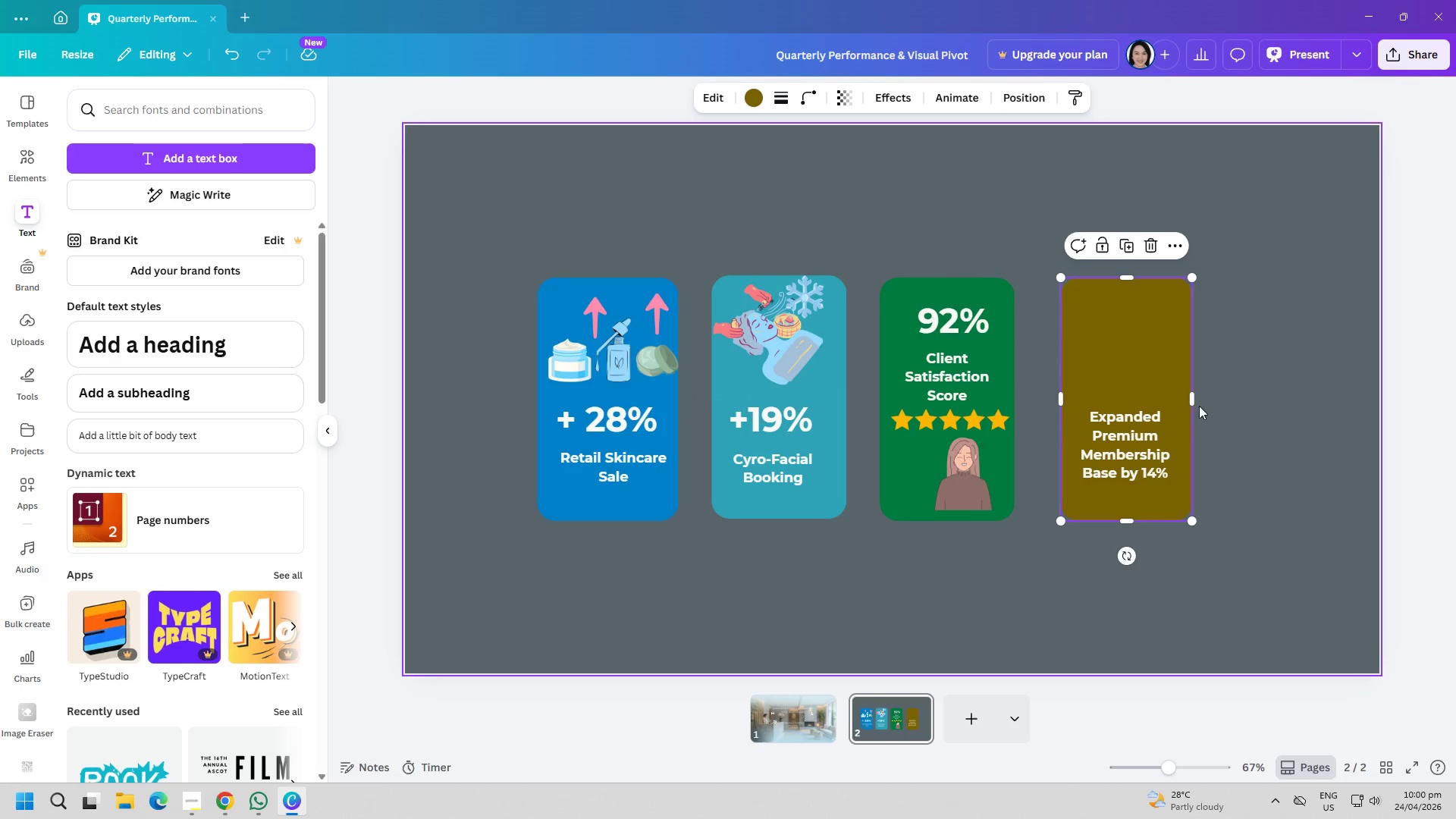 
left_click_drag(start_coordinate=[1194, 403], to_coordinate=[1202, 403])
 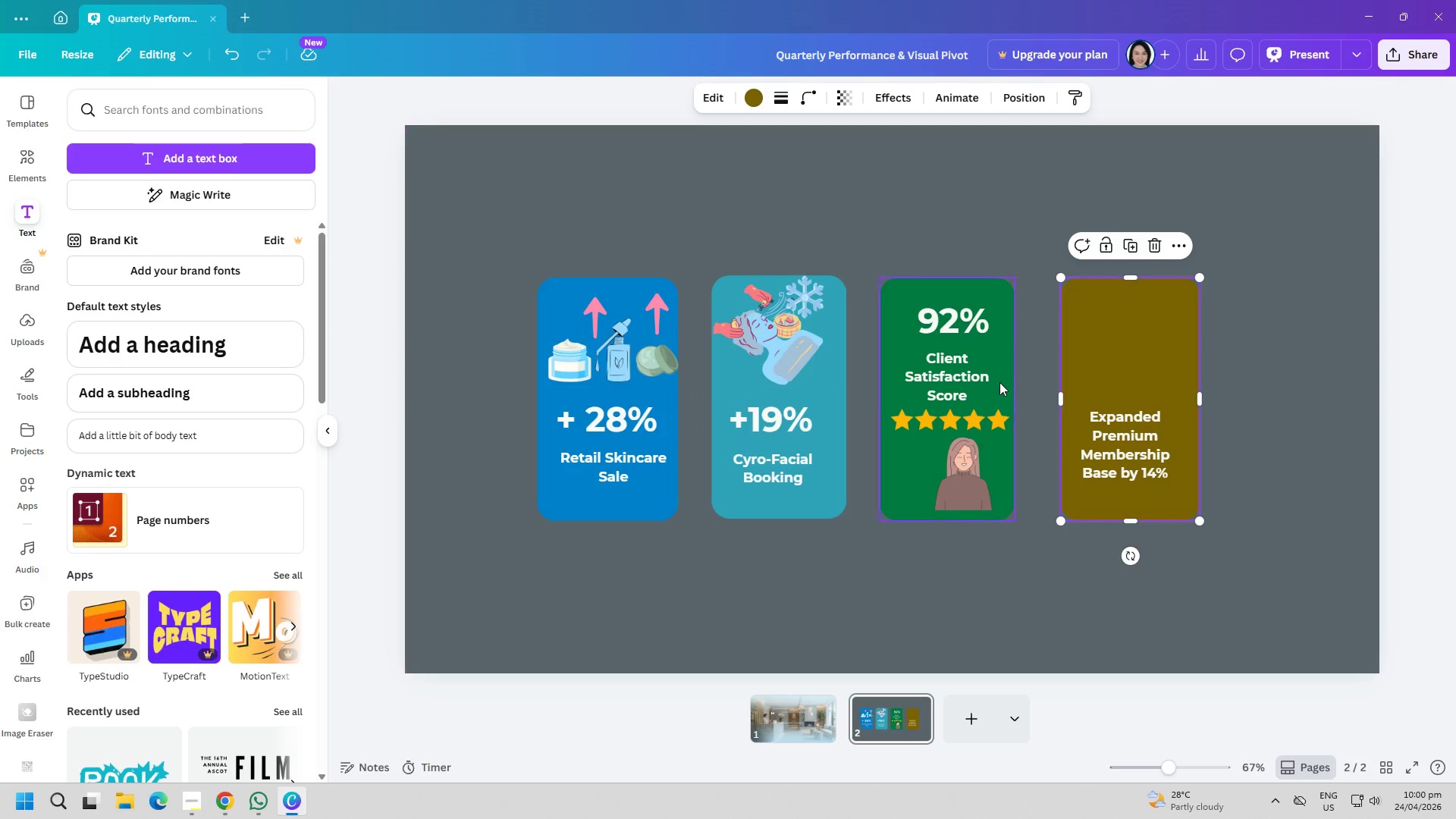 
left_click([998, 382])
 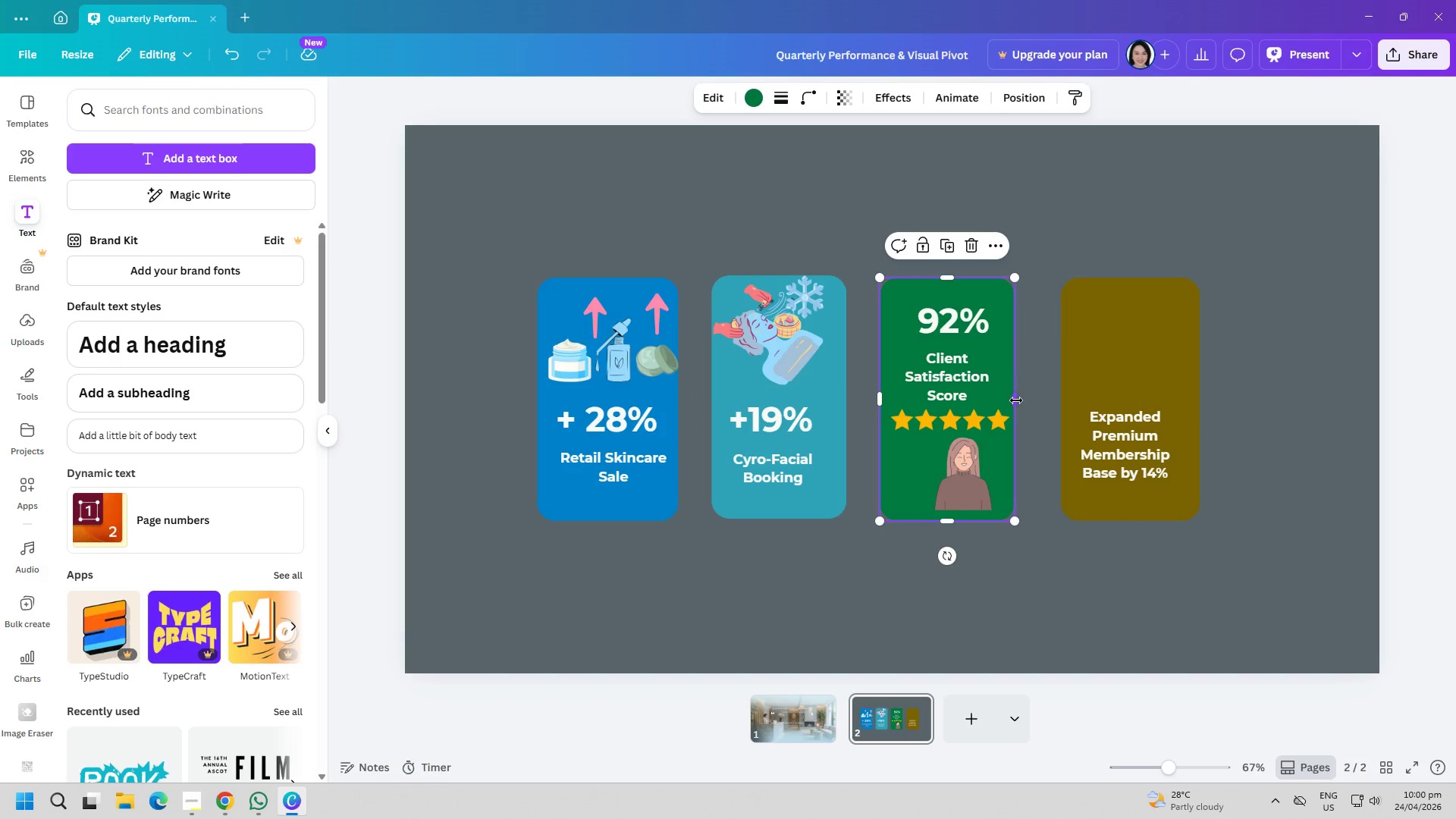 
left_click_drag(start_coordinate=[1016, 400], to_coordinate=[1024, 400])
 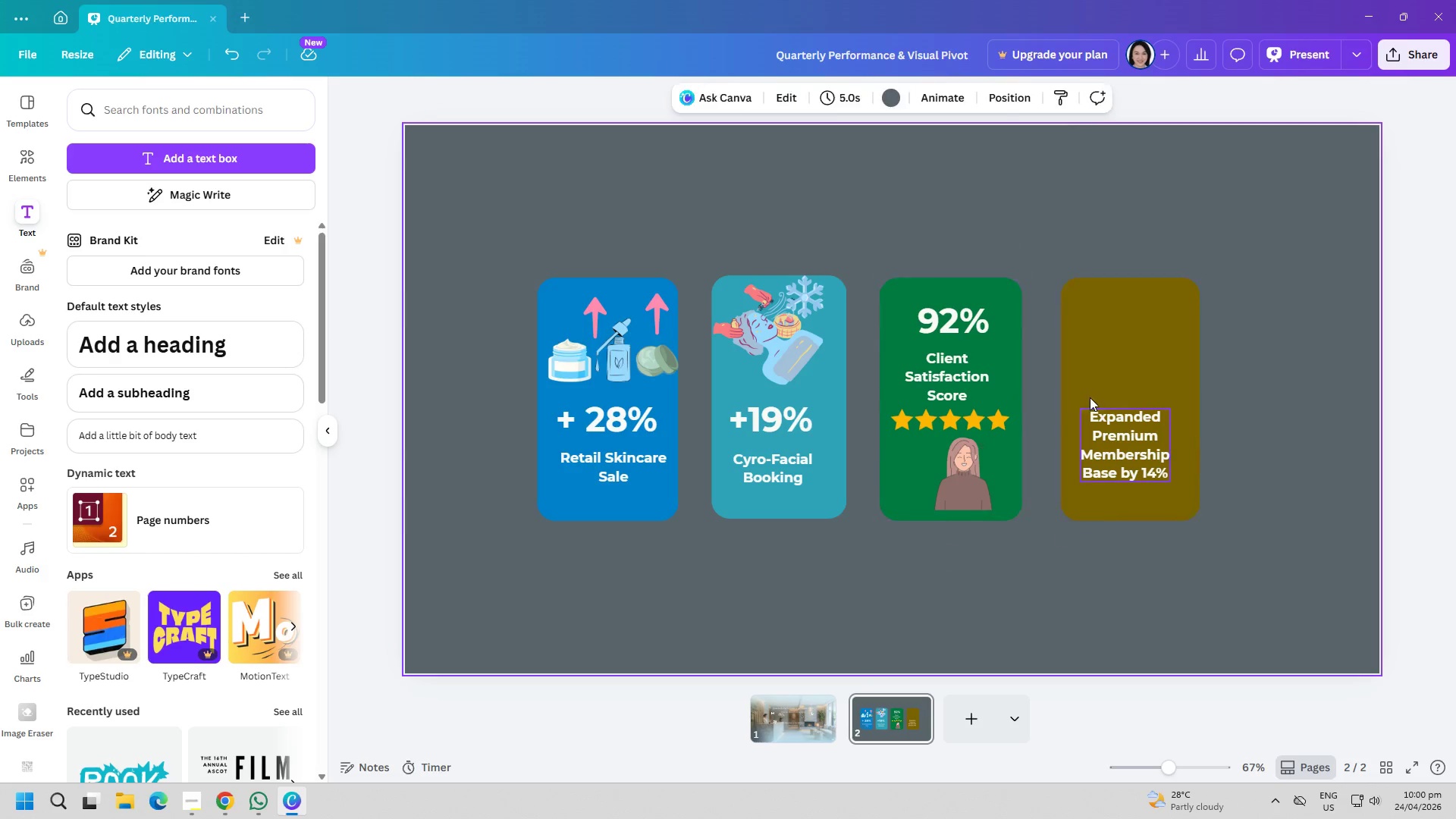 
double_click([1087, 372])
 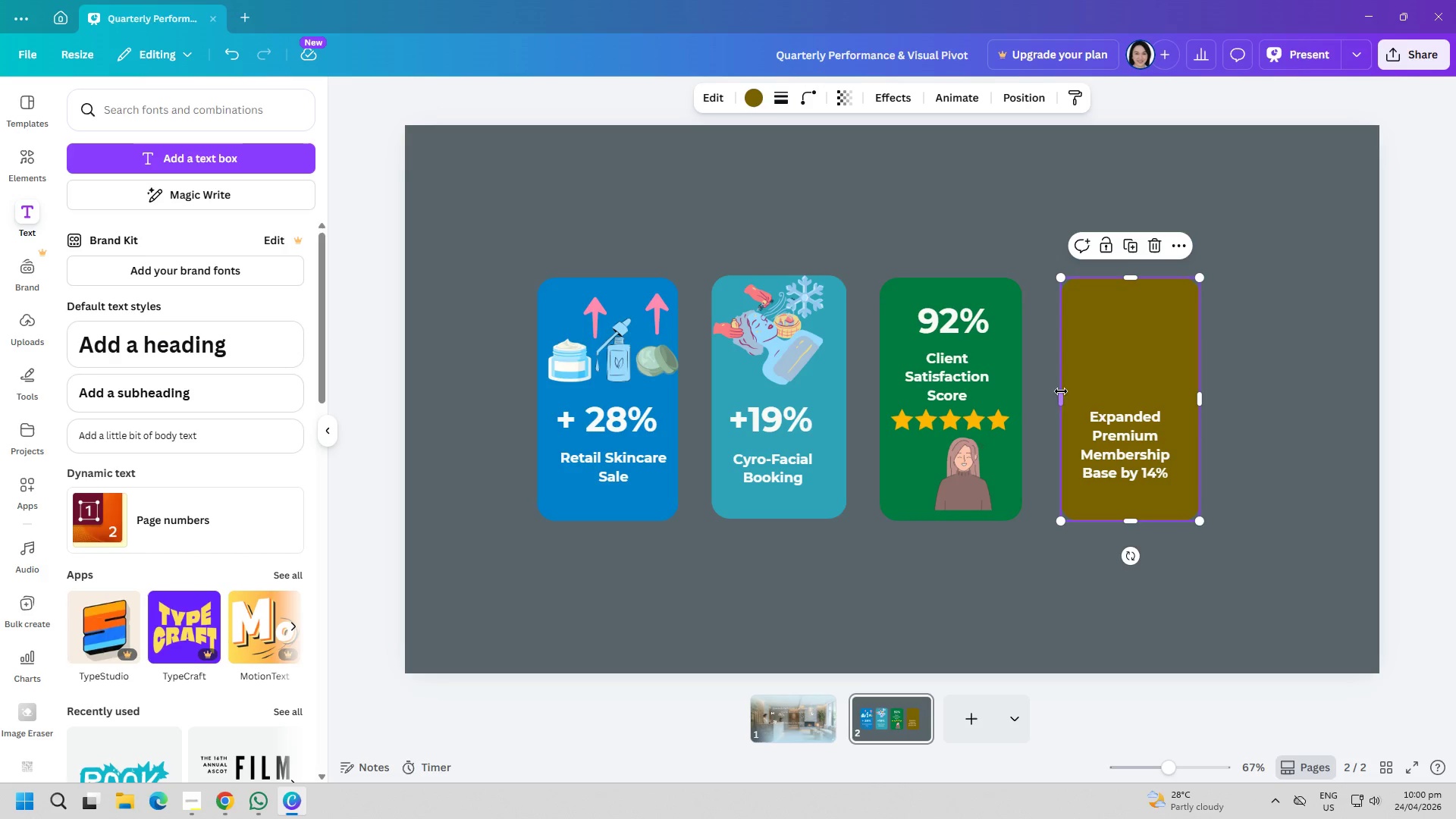 
left_click_drag(start_coordinate=[1059, 395], to_coordinate=[1056, 395])
 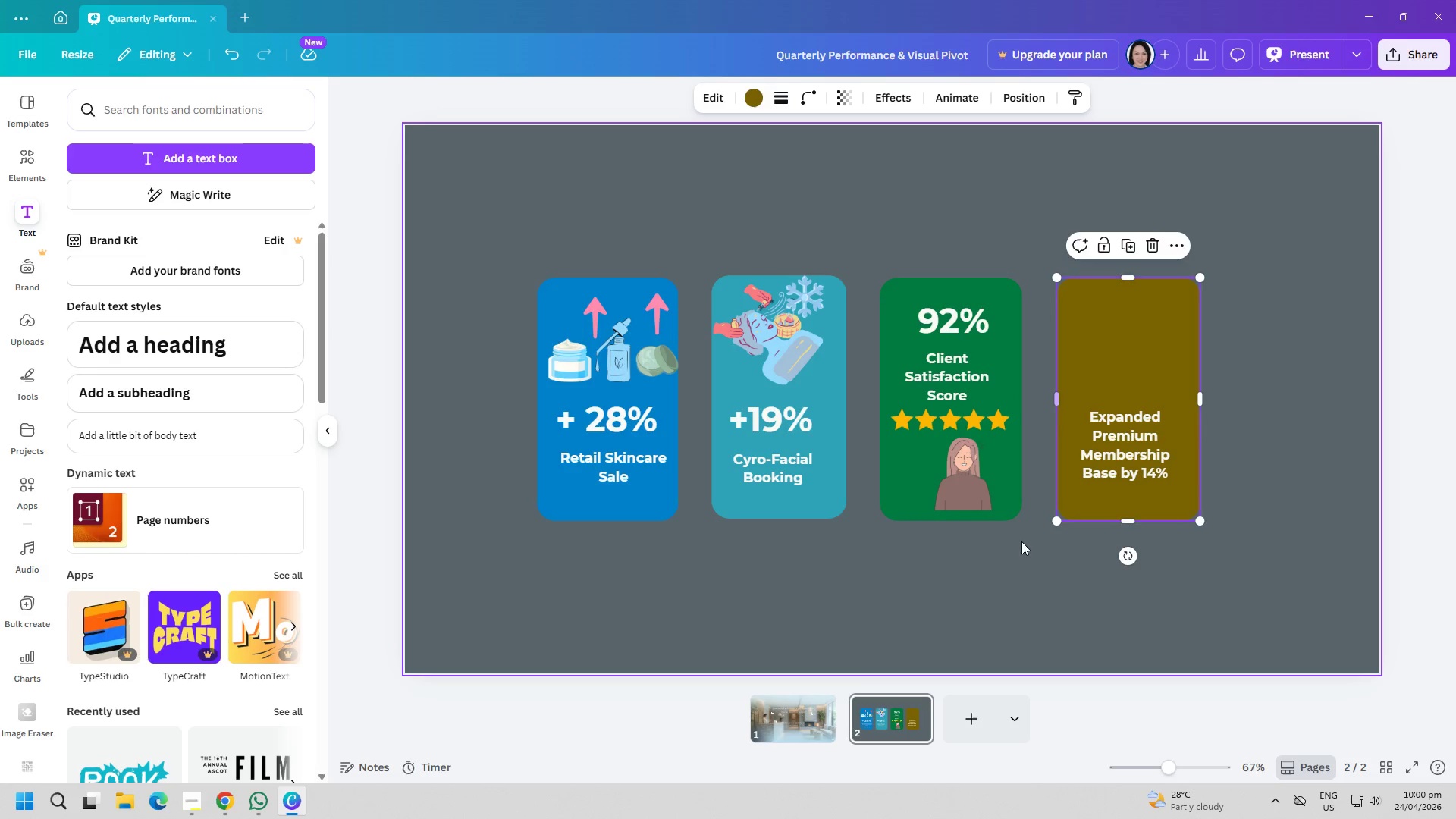 
left_click([1018, 560])
 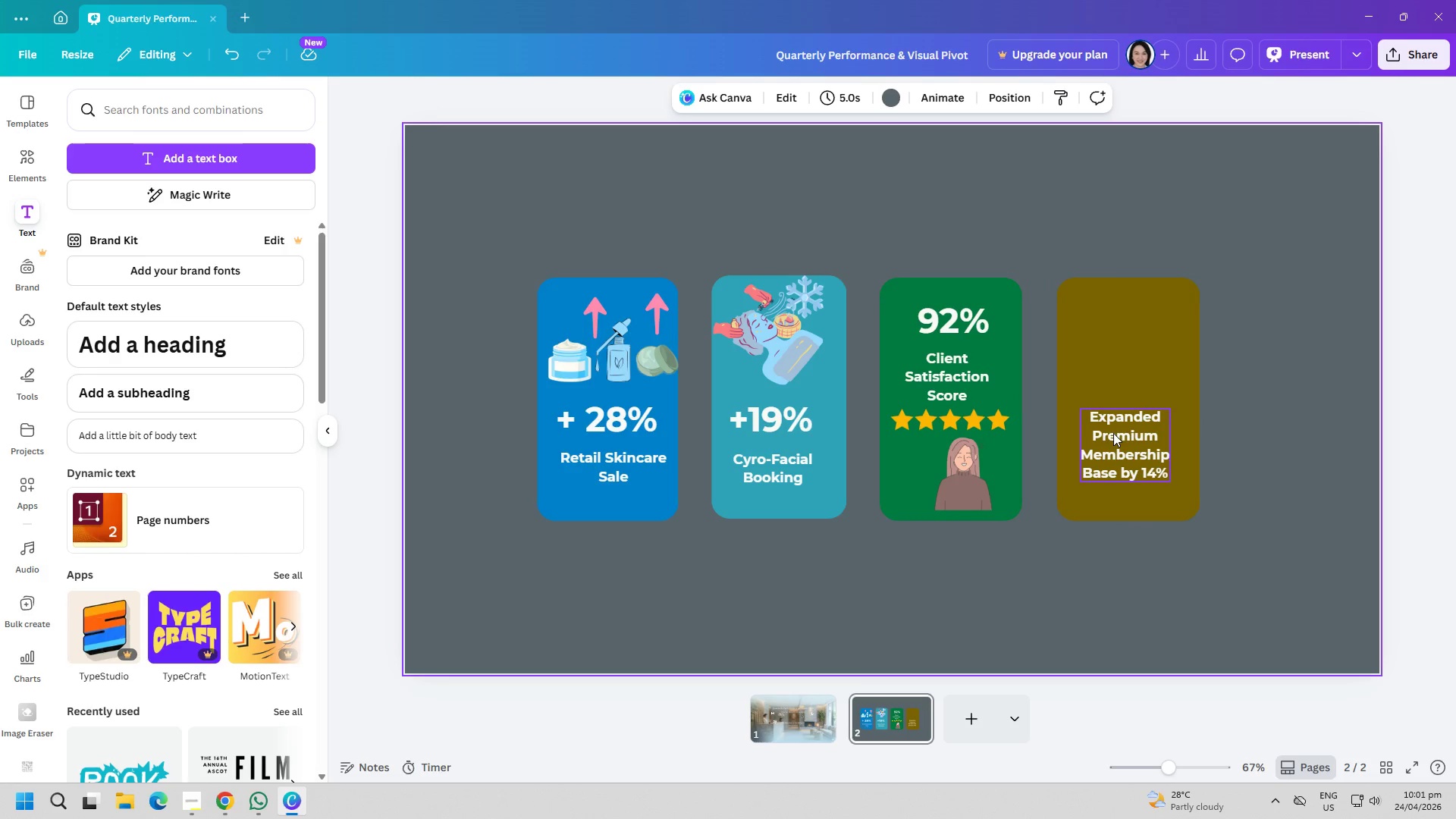 
left_click_drag(start_coordinate=[1113, 433], to_coordinate=[1114, 441])
 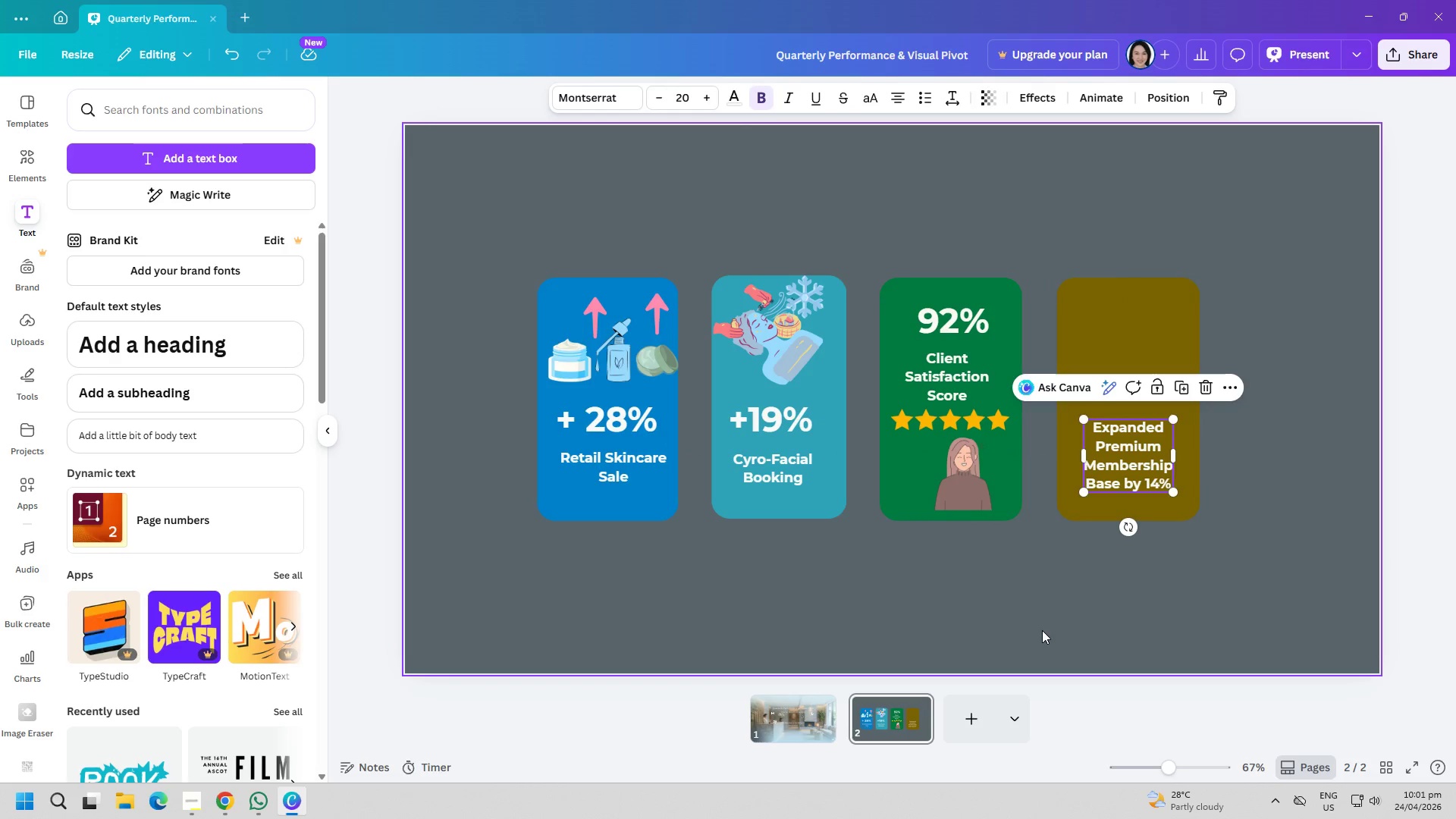 
left_click([1042, 630])
 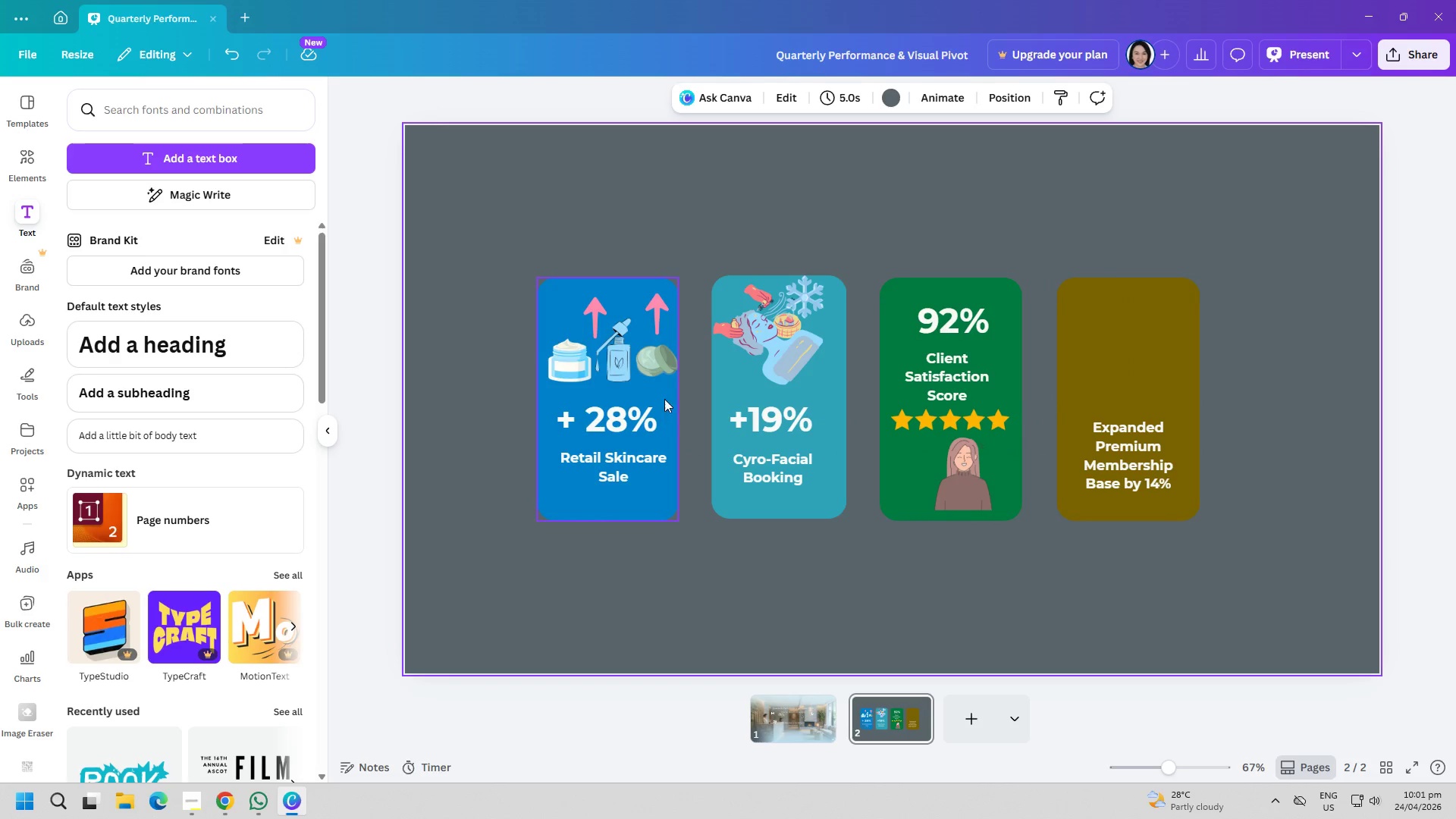 
left_click([657, 370])
 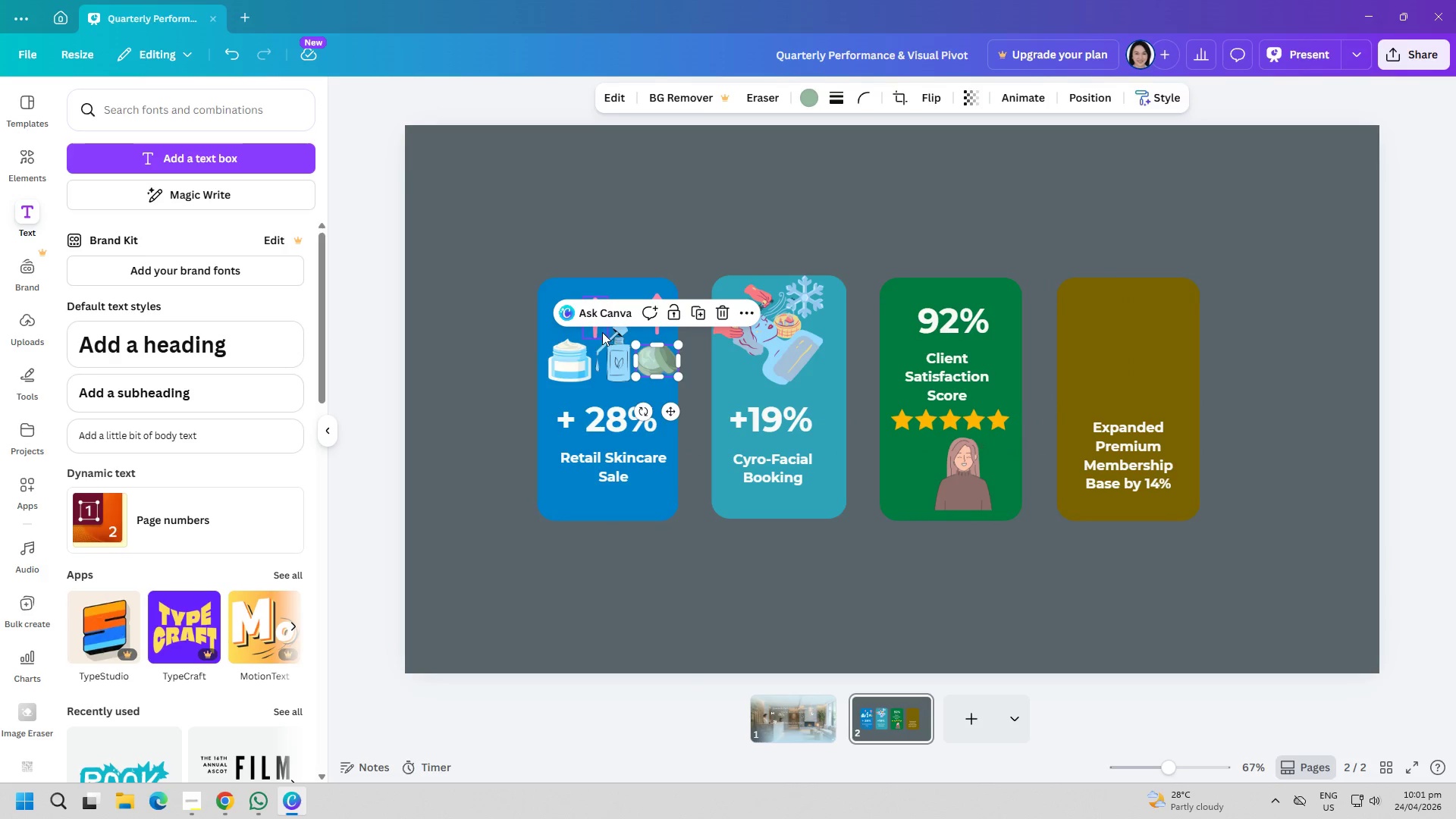 
left_click([516, 337])
 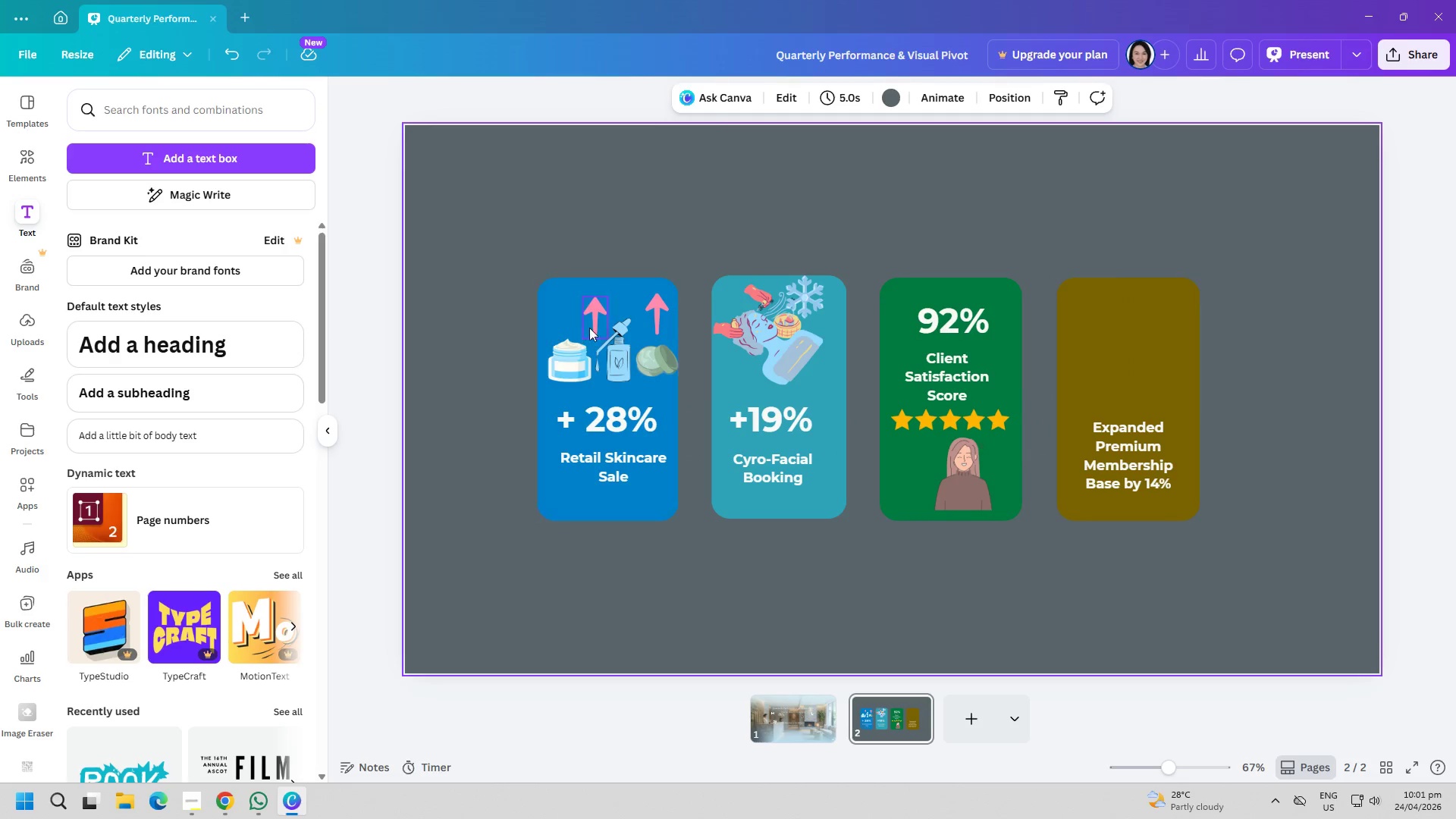 
left_click_drag(start_coordinate=[592, 328], to_coordinate=[587, 328])
 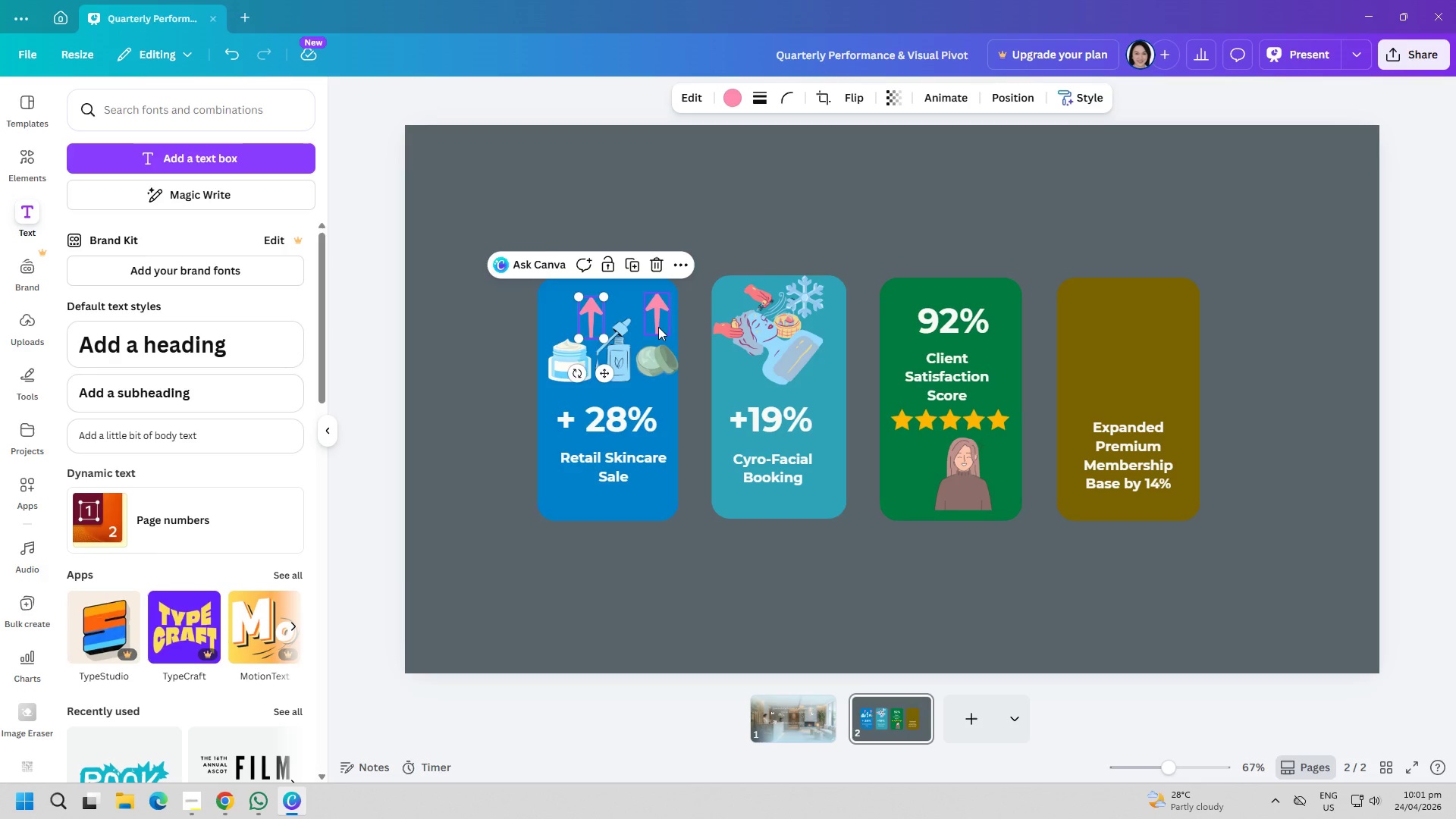 
left_click_drag(start_coordinate=[658, 327], to_coordinate=[651, 328])
 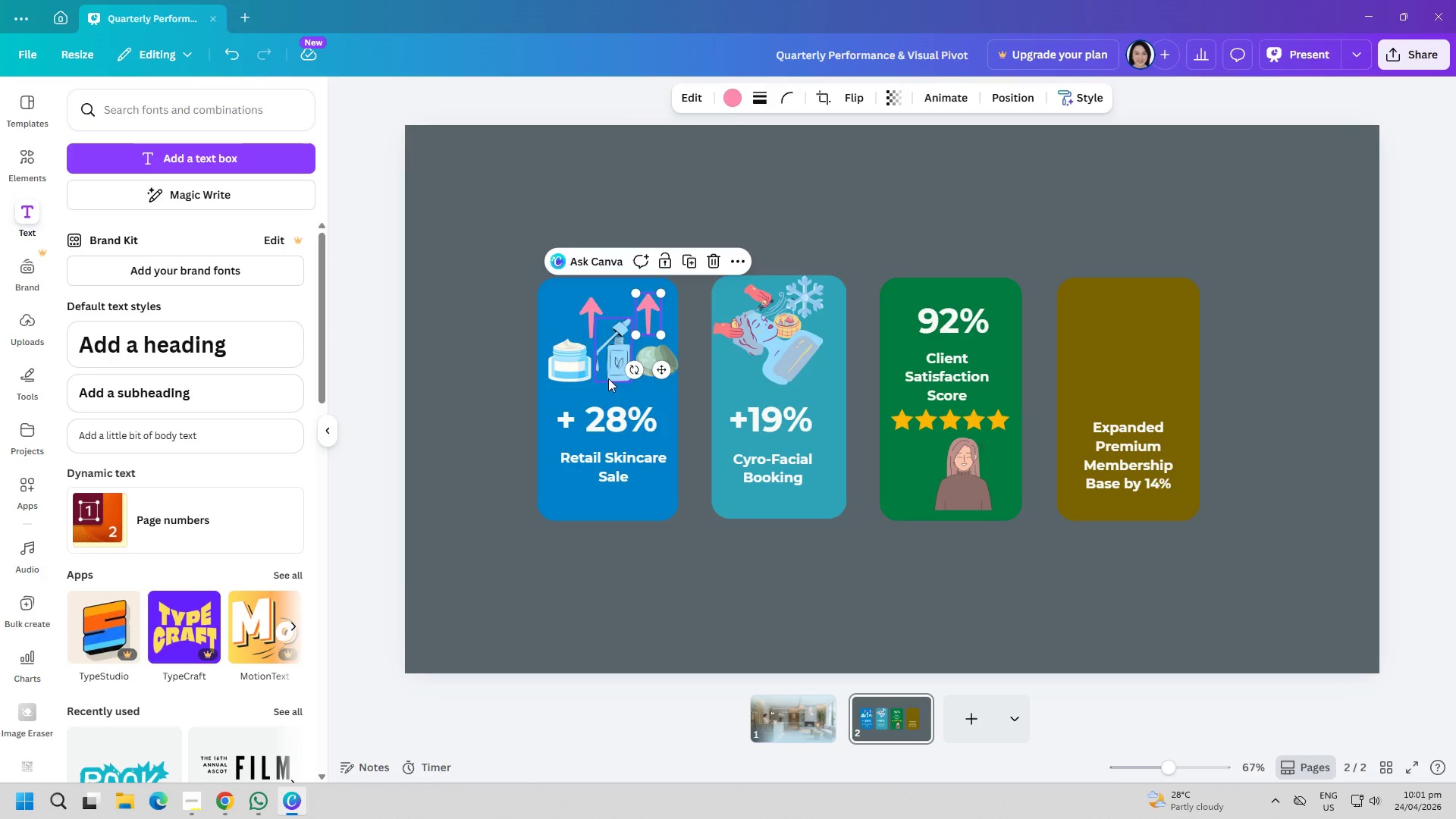 
left_click_drag(start_coordinate=[610, 378], to_coordinate=[605, 378])
 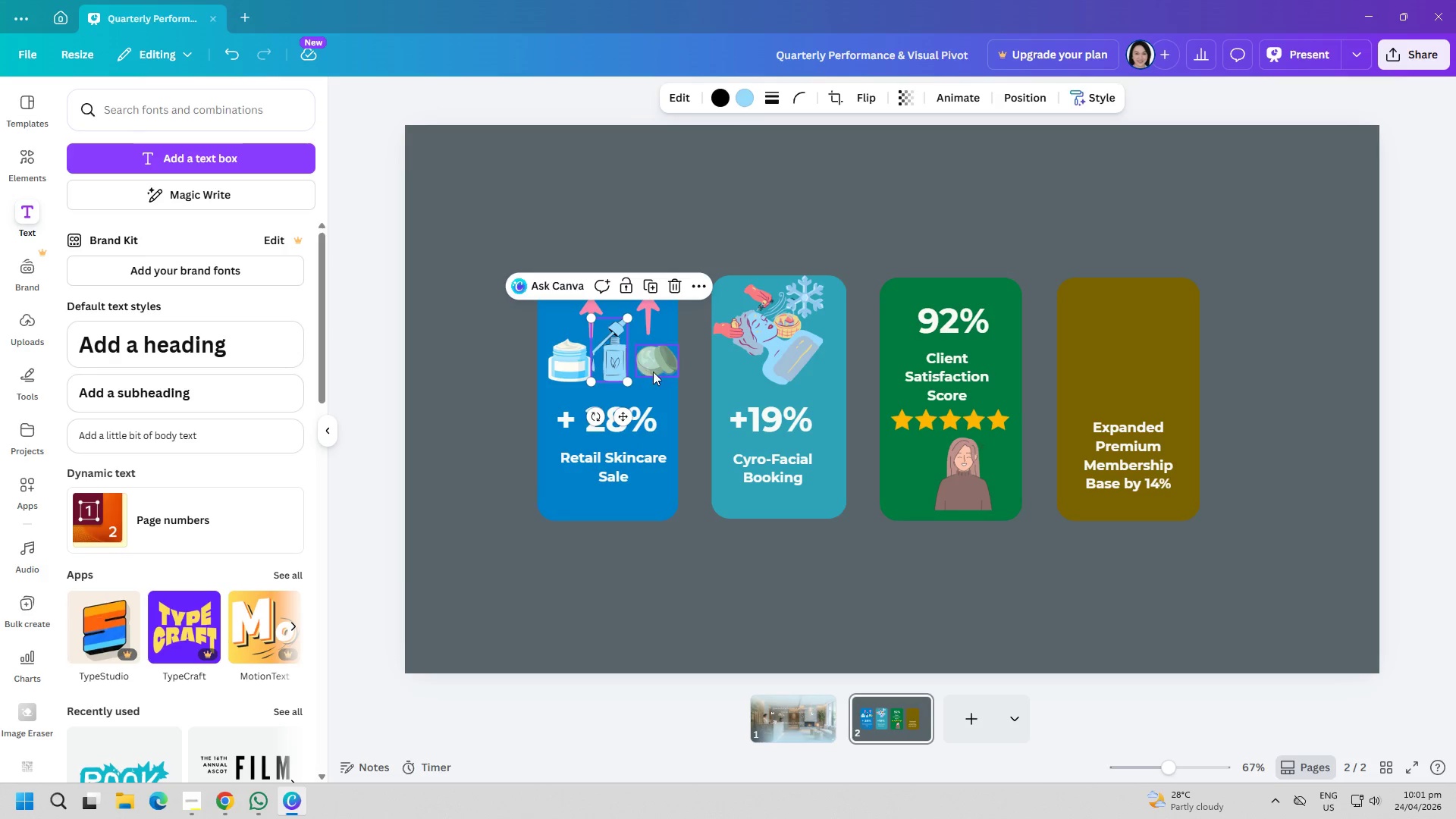 
left_click_drag(start_coordinate=[653, 372], to_coordinate=[648, 372])
 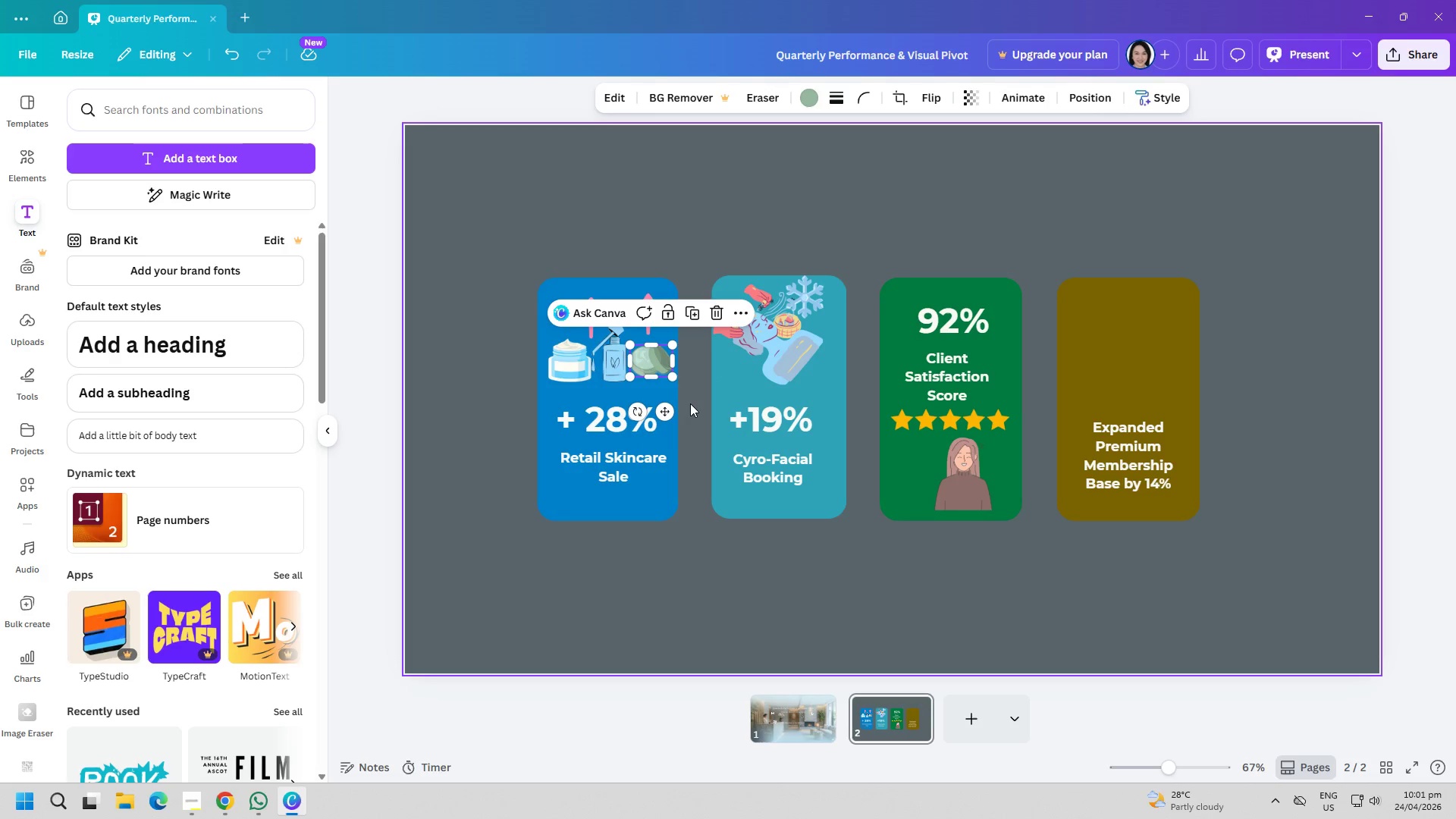 
left_click([694, 405])
 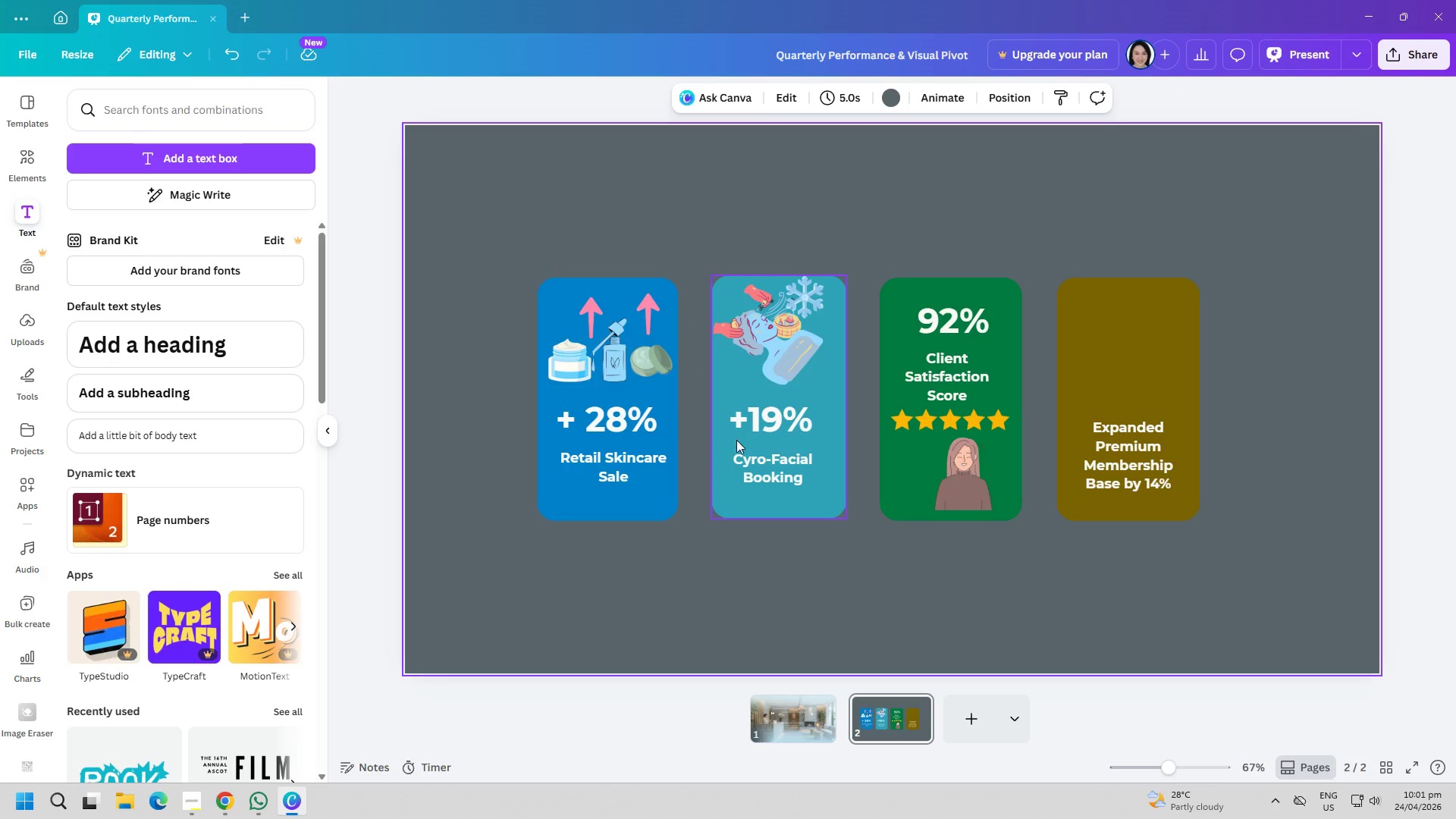 
double_click([829, 398])
 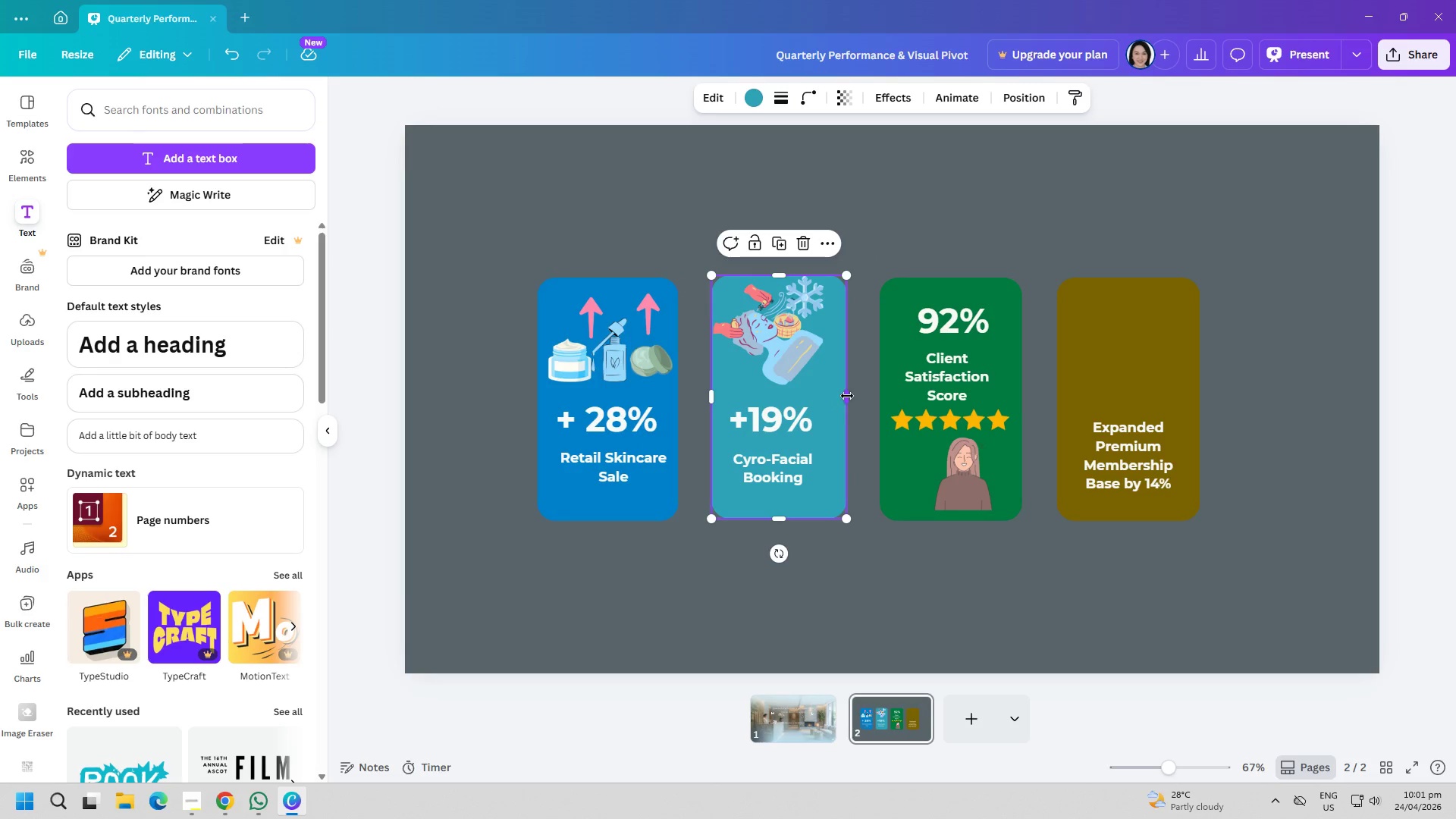 
left_click_drag(start_coordinate=[847, 396], to_coordinate=[851, 396])
 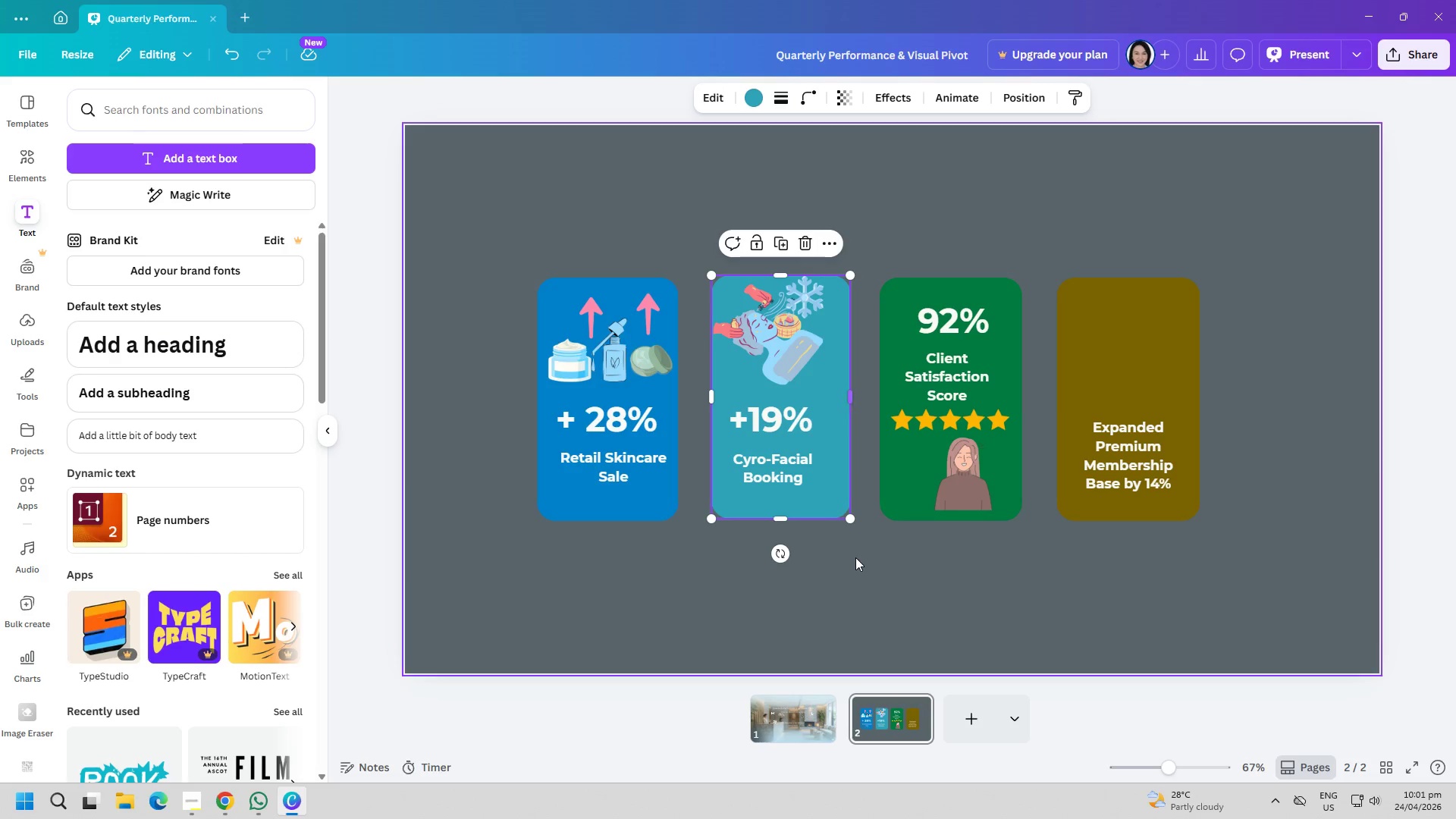 
left_click([858, 560])
 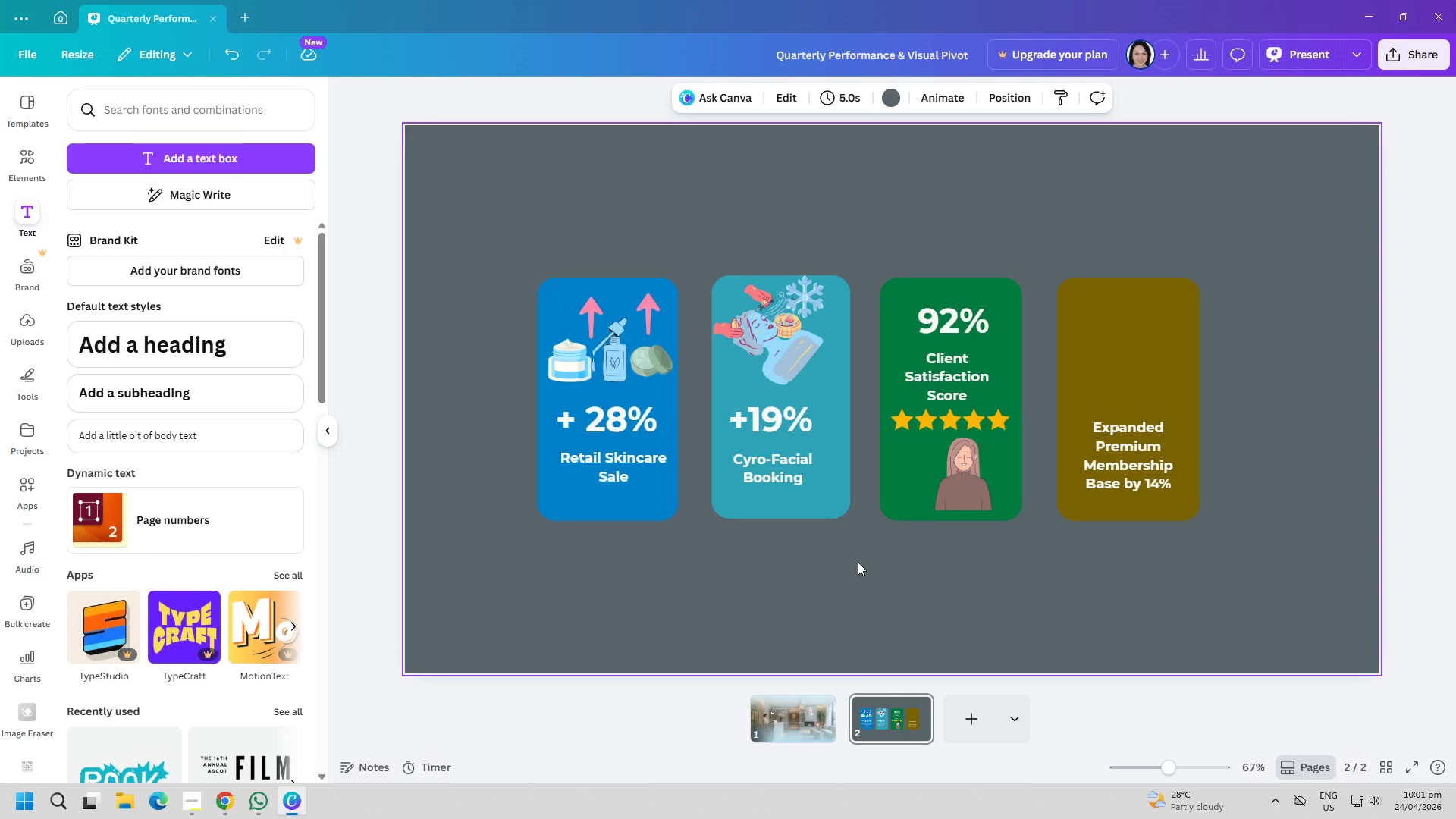 
wait(6.55)
 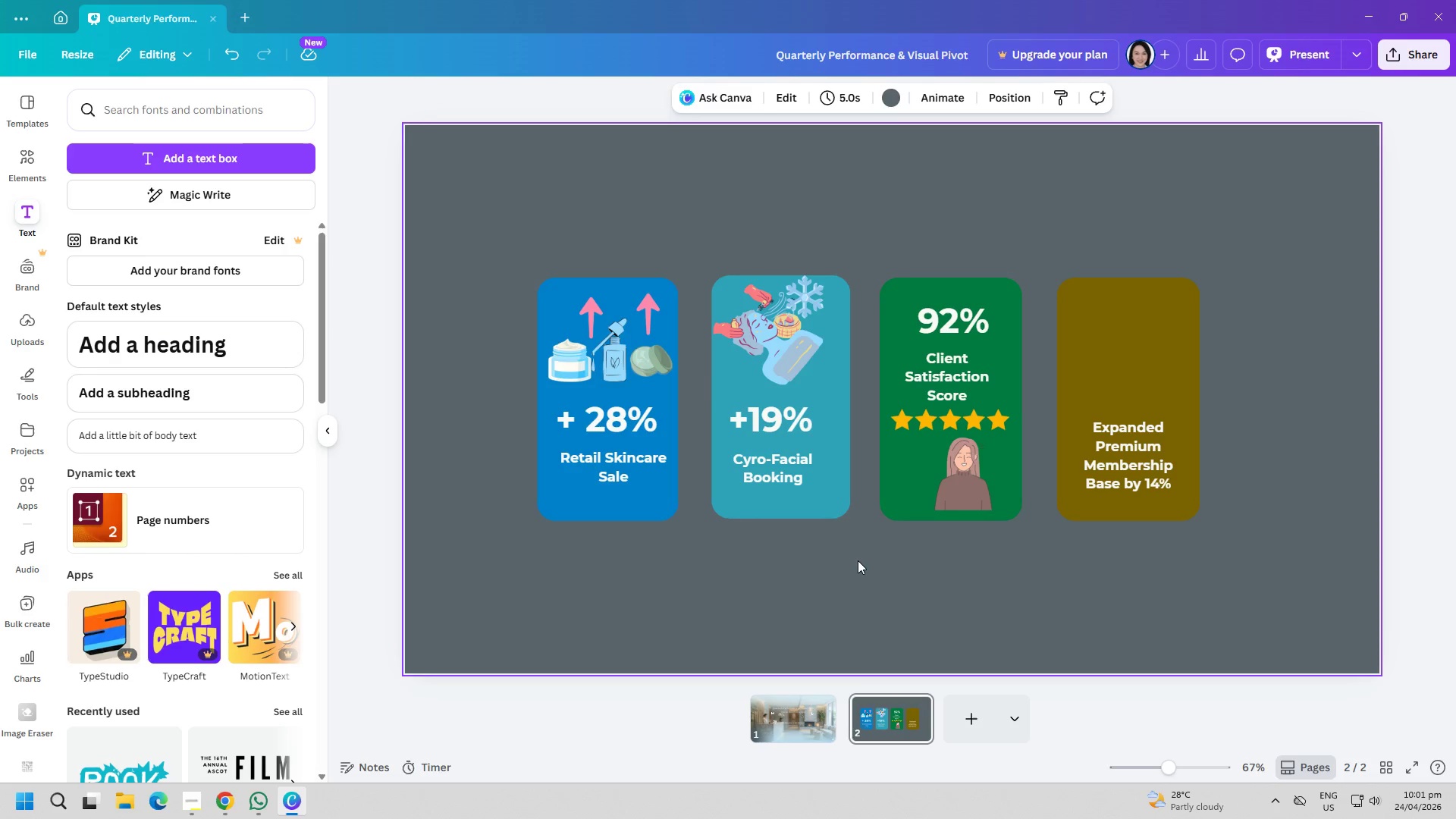 
left_click([1011, 469])
 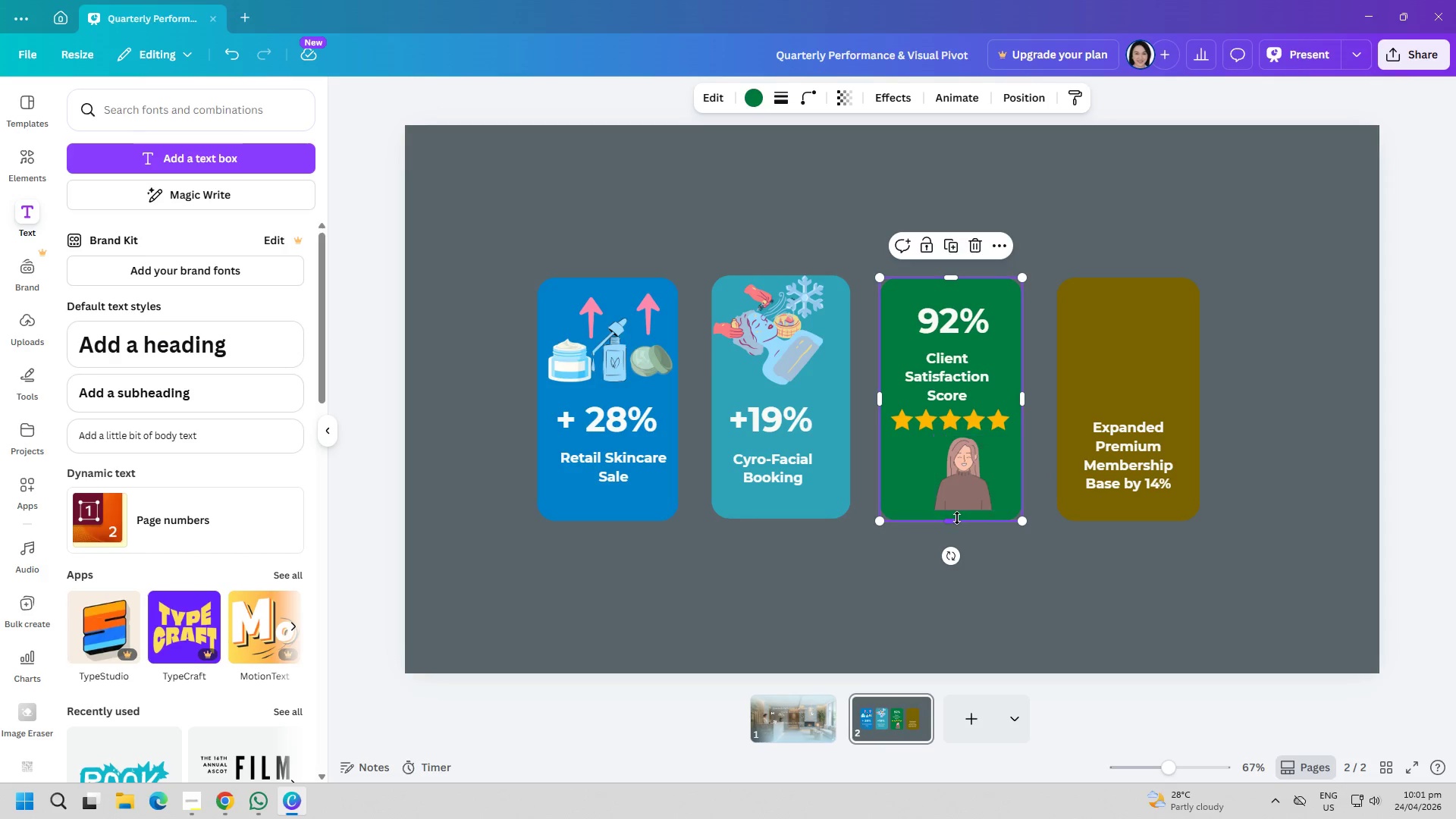 
left_click_drag(start_coordinate=[957, 518], to_coordinate=[953, 515])
 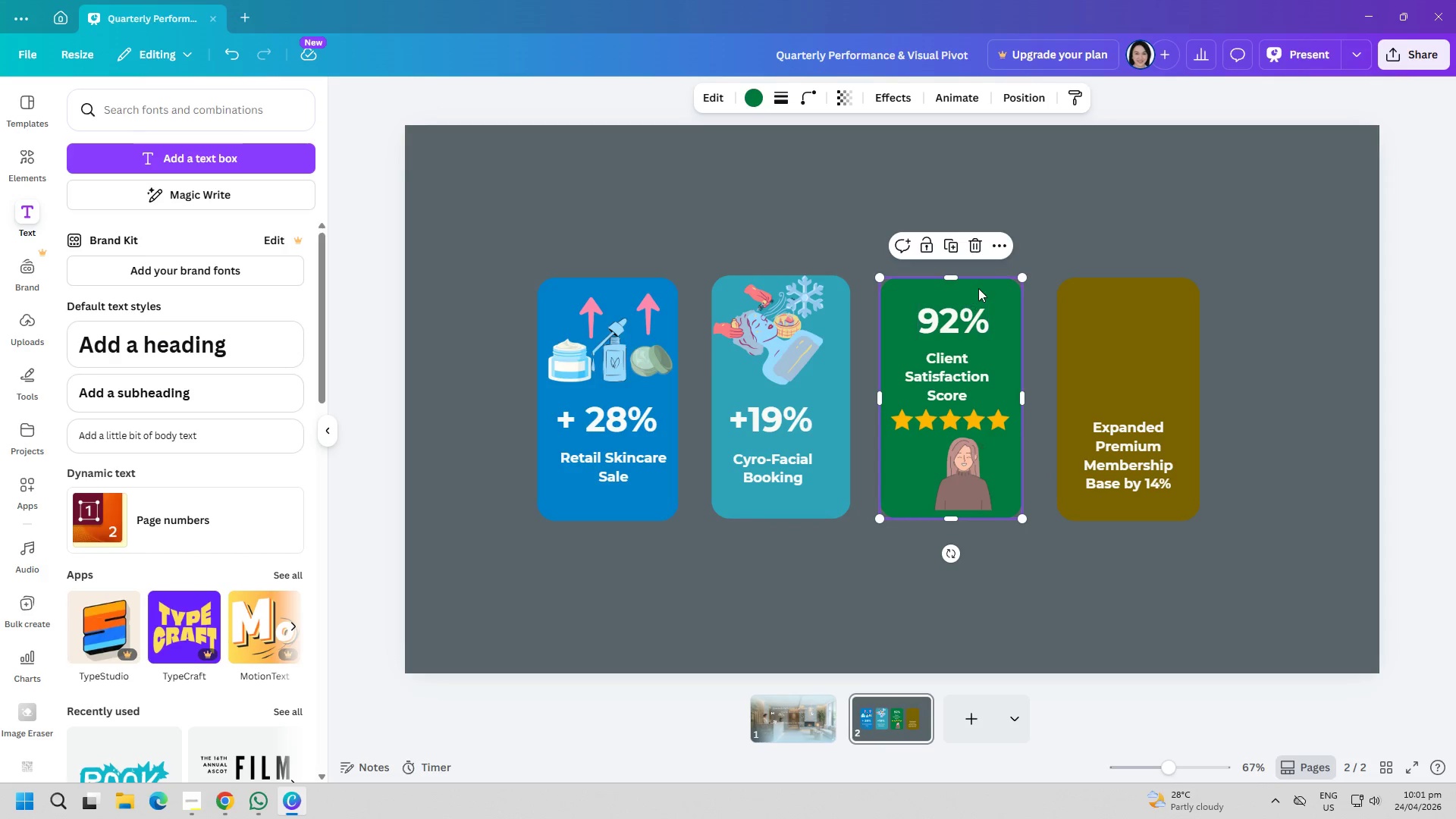 
left_click([978, 287])
 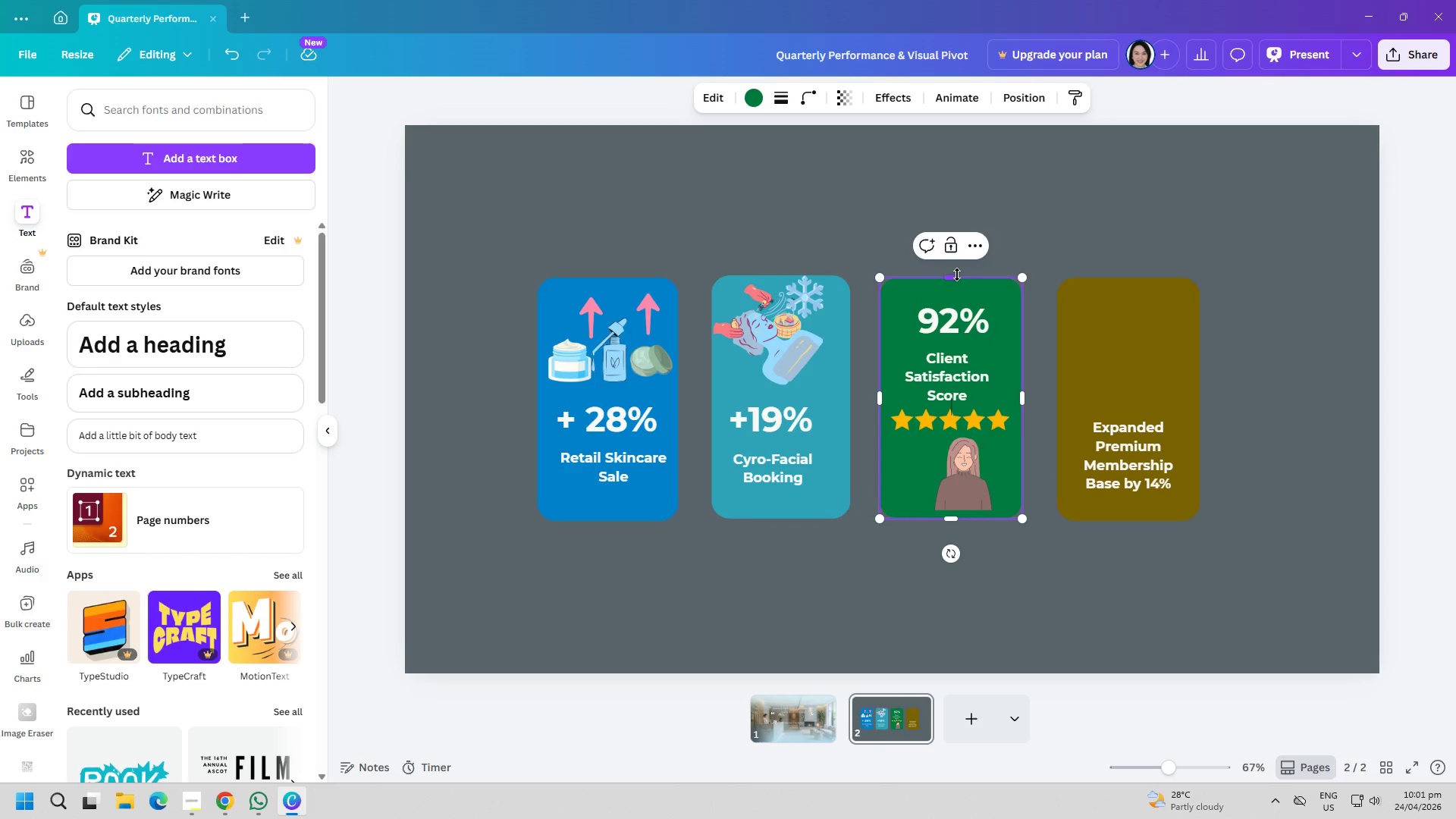 
left_click_drag(start_coordinate=[957, 275], to_coordinate=[957, 269])
 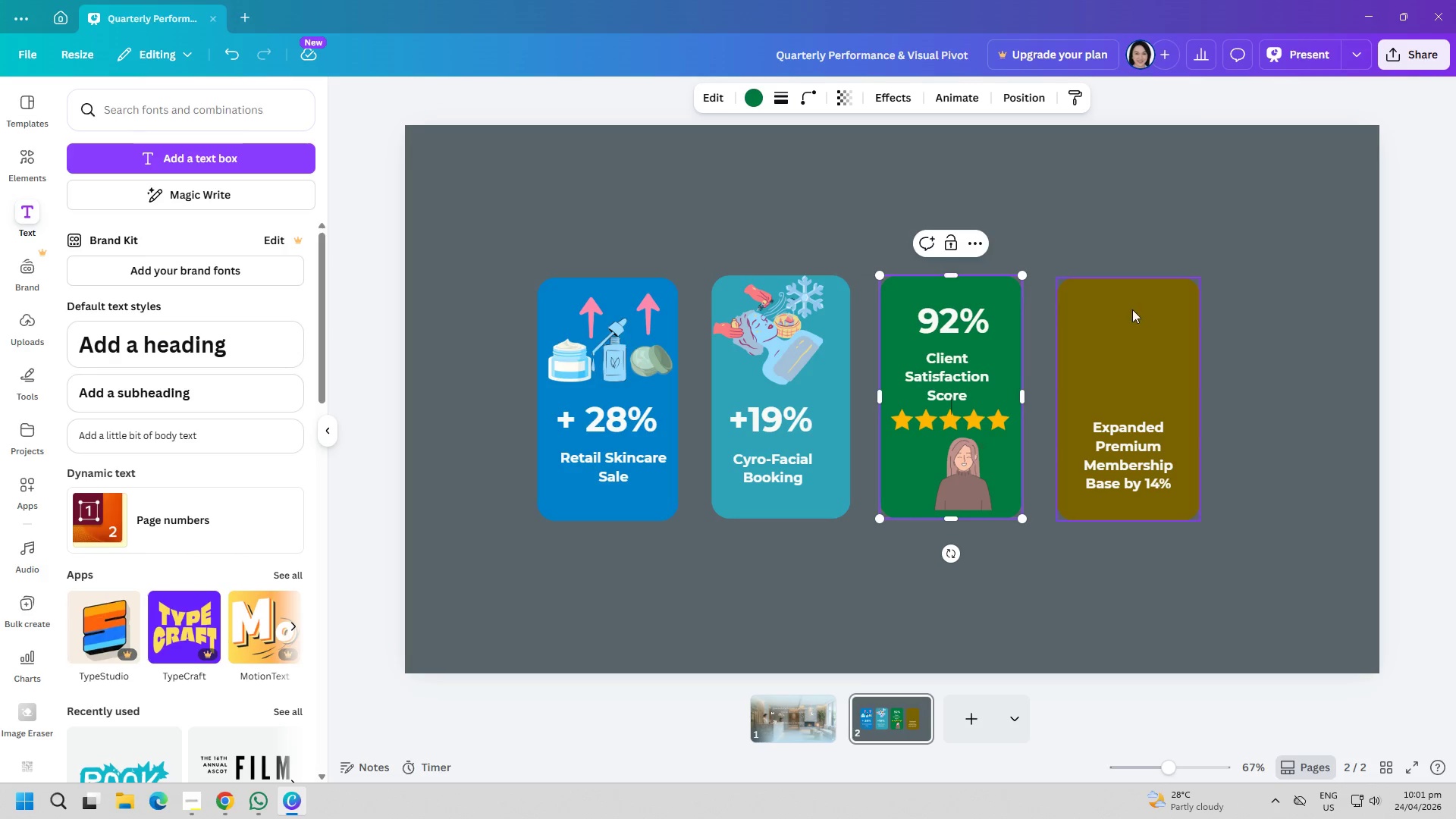 
left_click([1132, 309])
 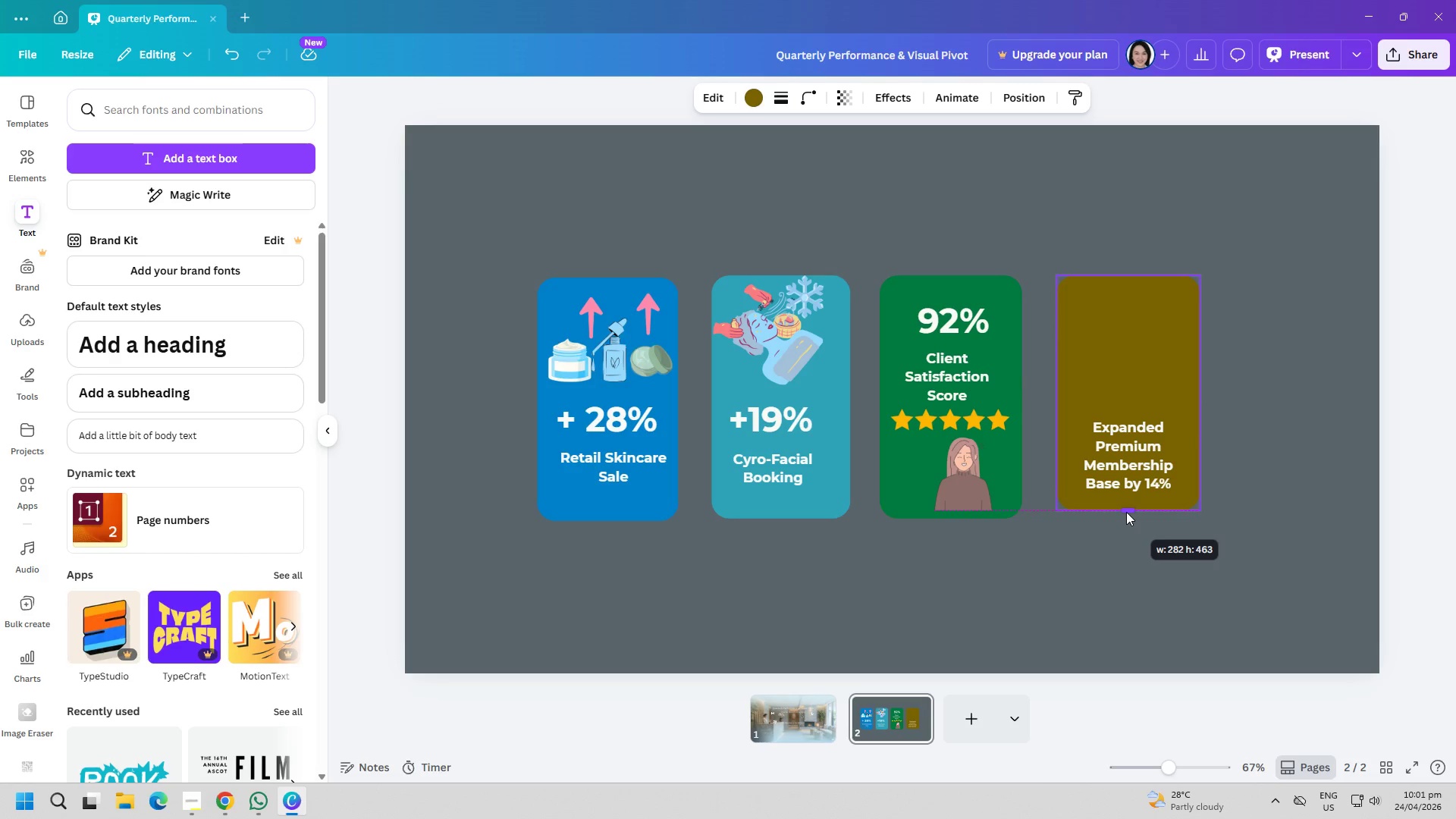 
left_click_drag(start_coordinate=[1031, 581], to_coordinate=[1027, 586])
 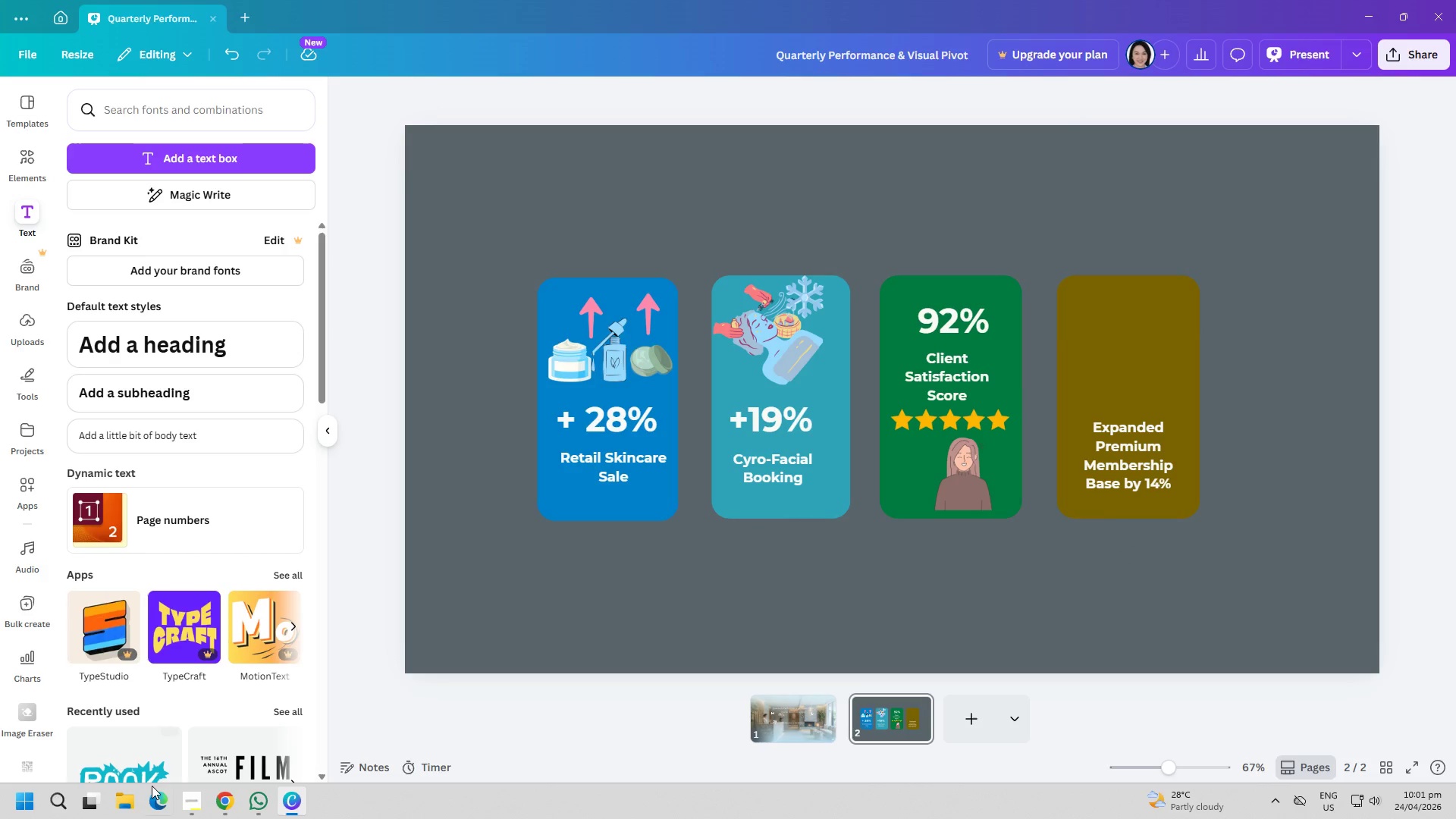 
left_click([184, 796])